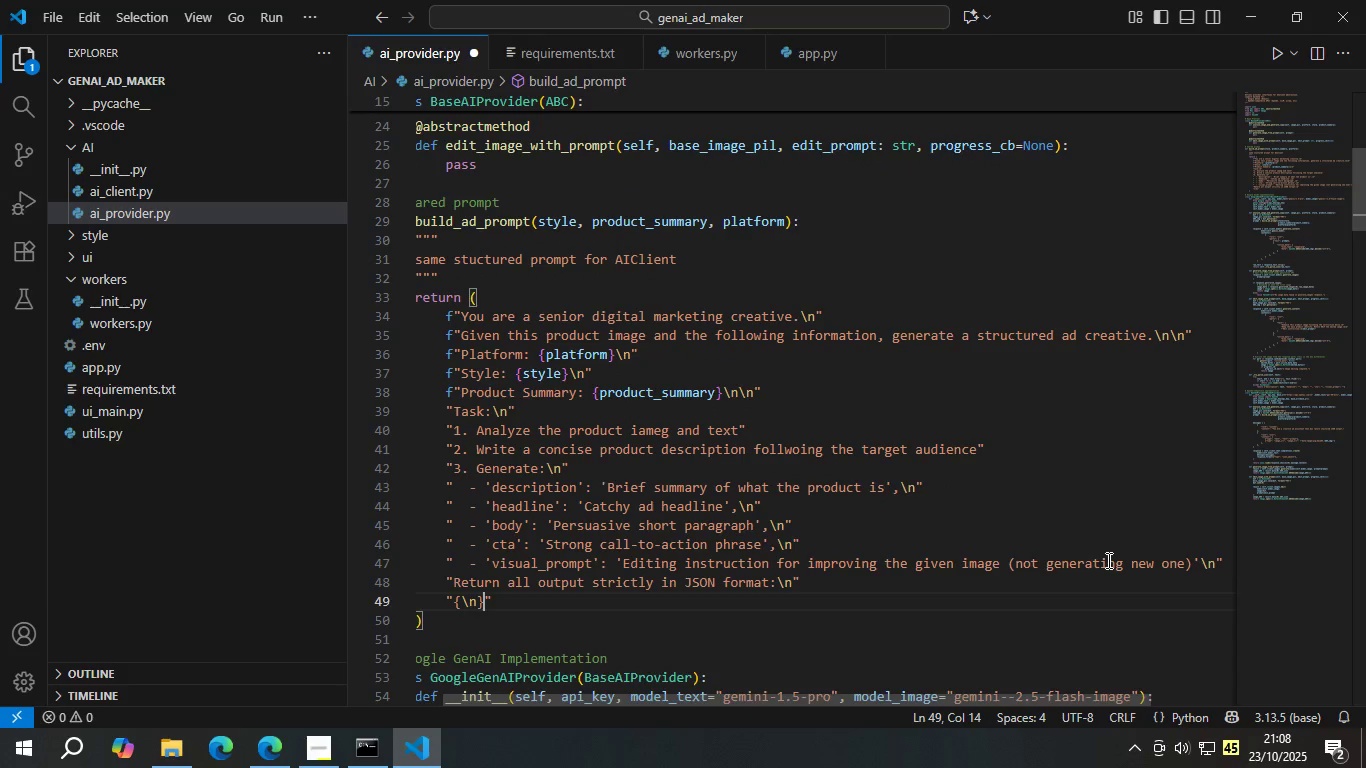 
key(Backspace)
 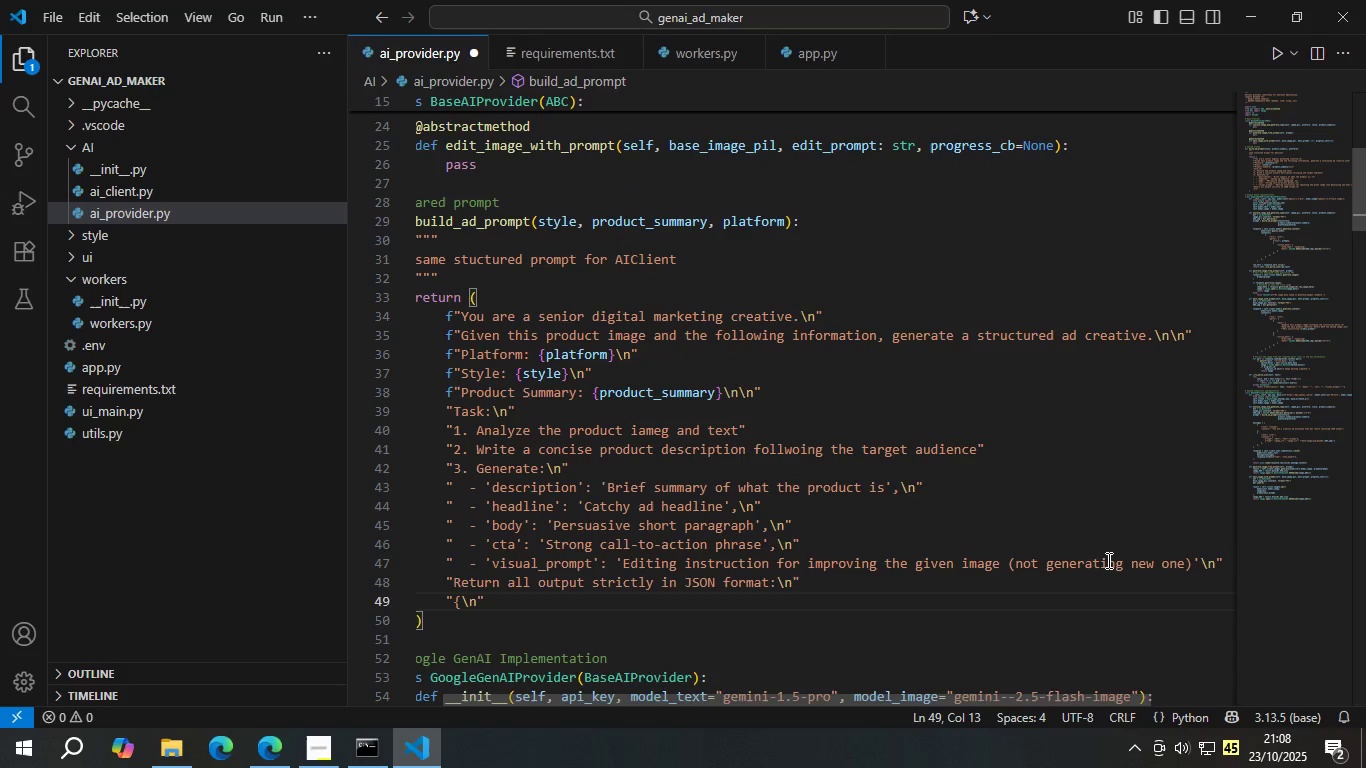 
key(ArrowRight)
 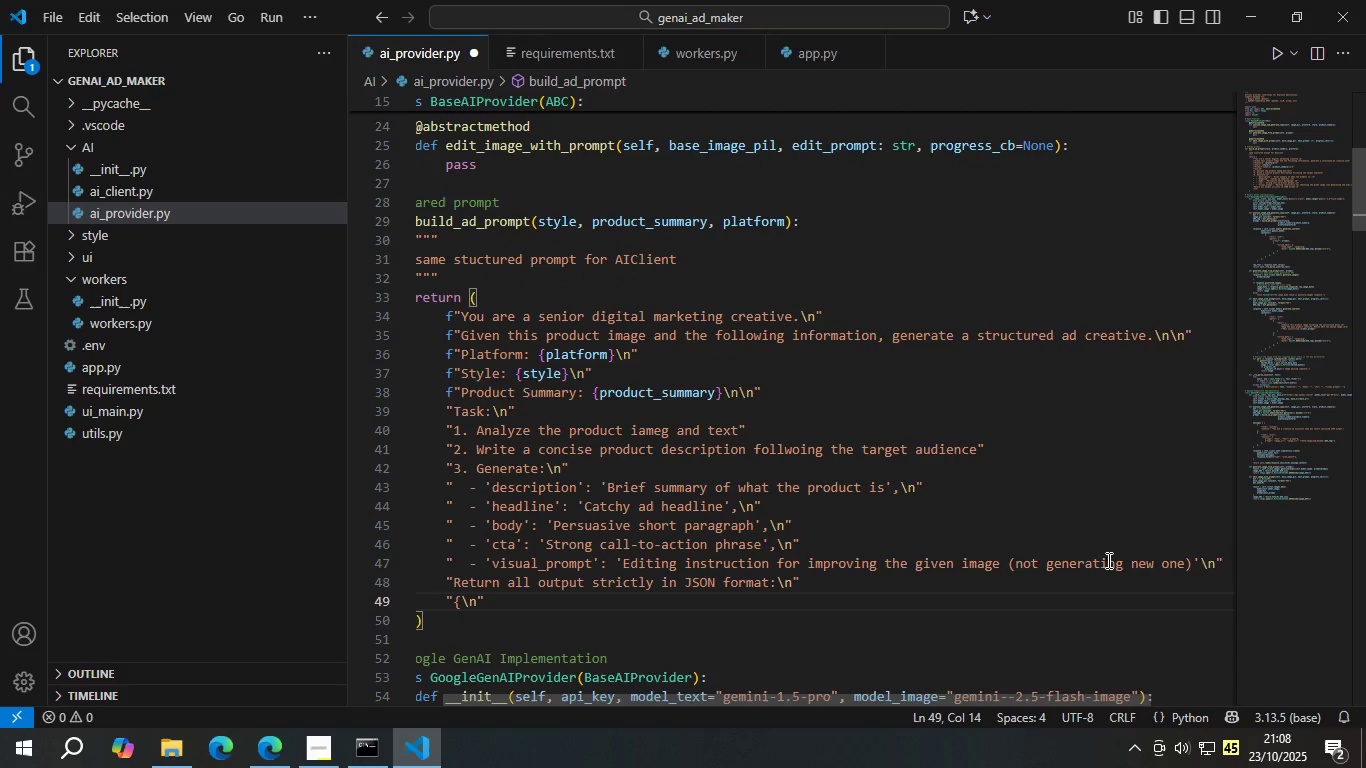 
key(Enter)
 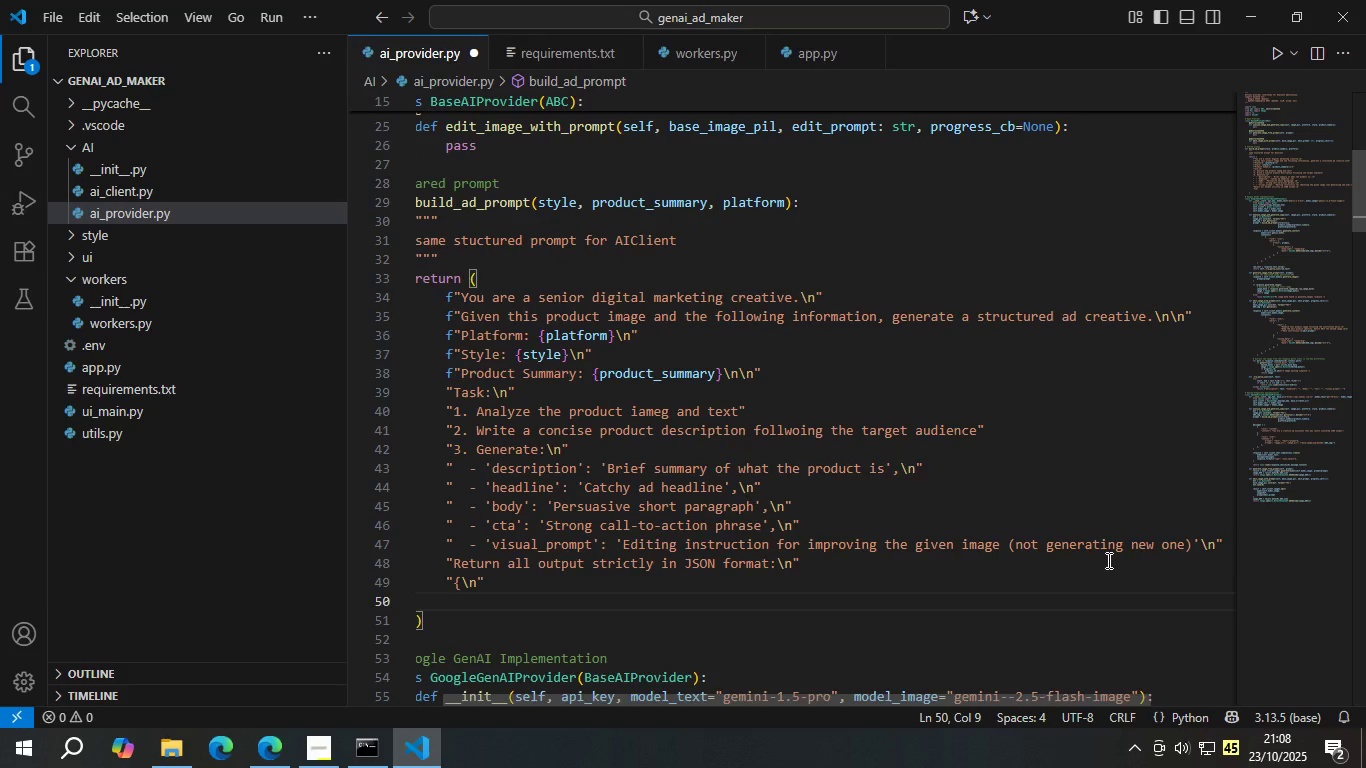 
type(" 'descriptio)
 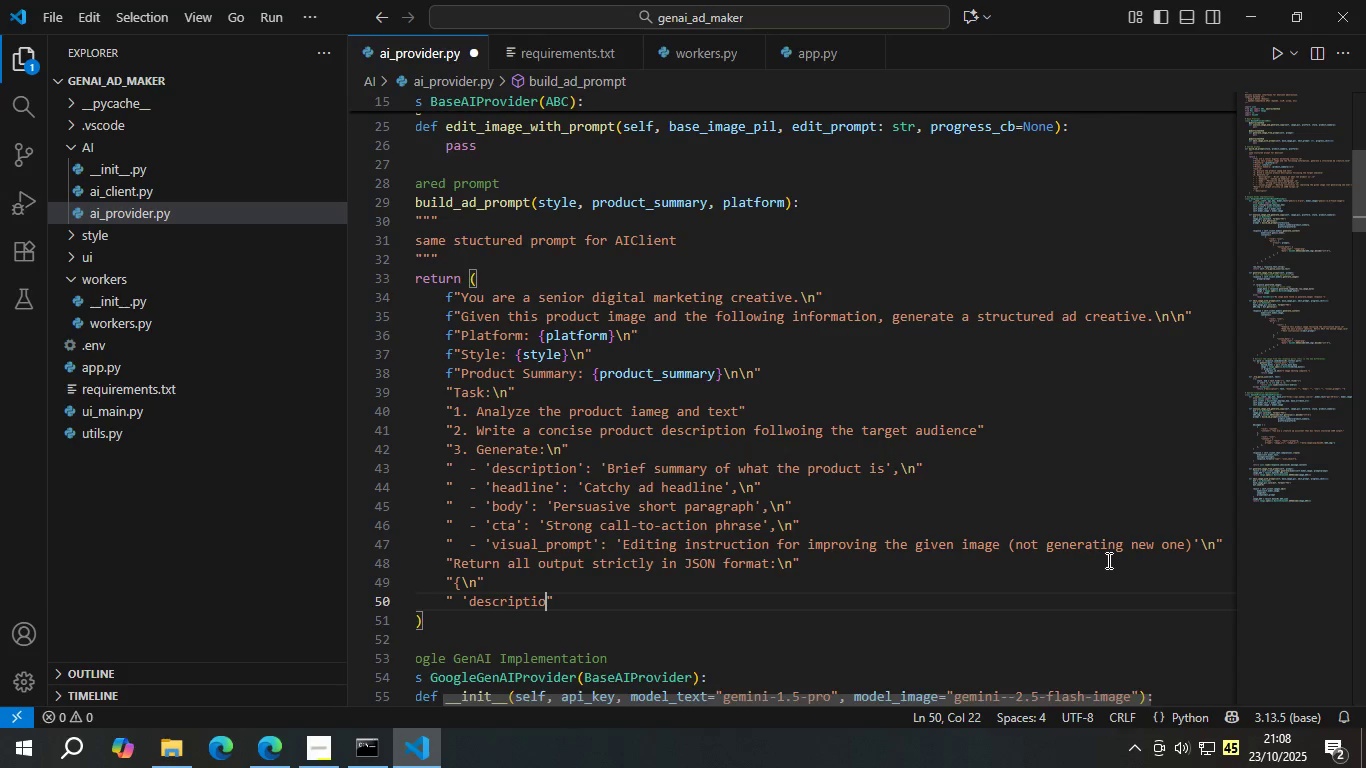 
type(' )
key(Backspace)
type(:s )
key(Backspace)
key(Backspace)
type( str)
 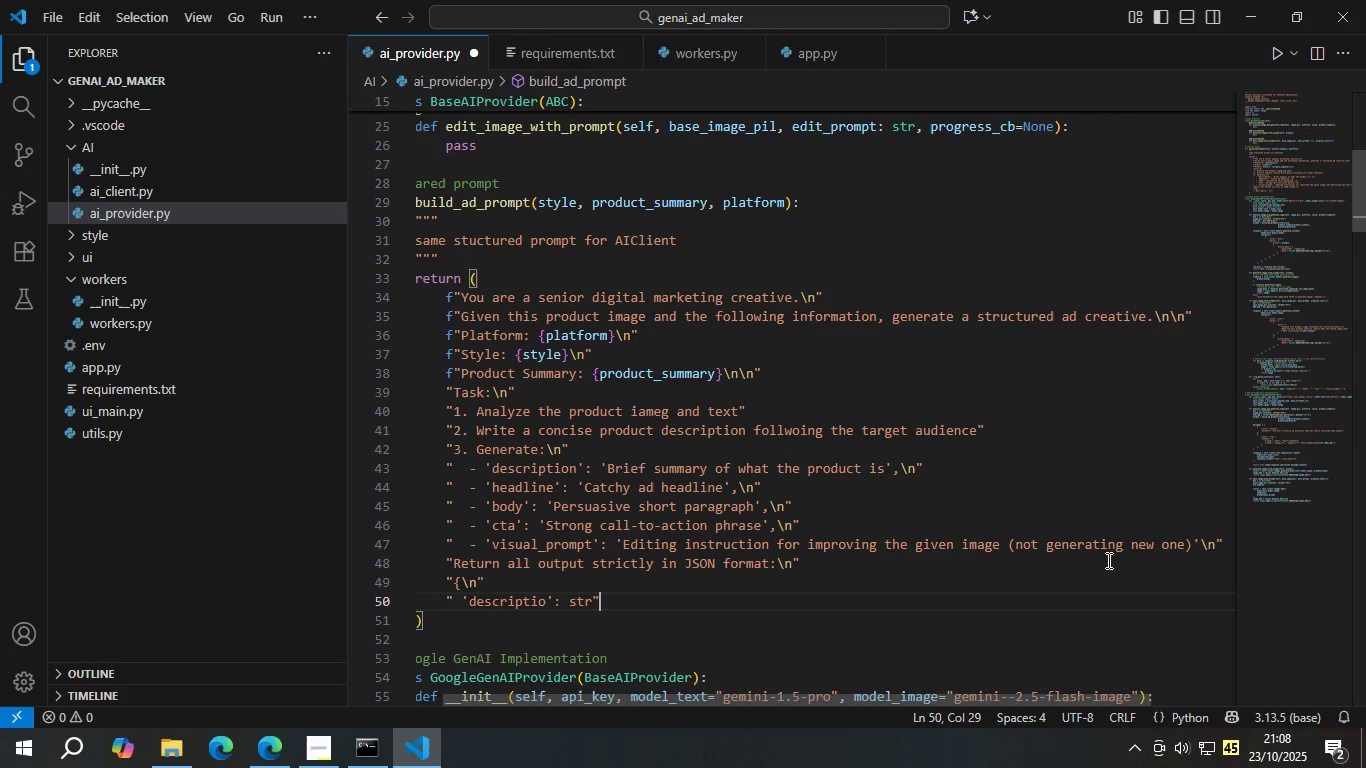 
 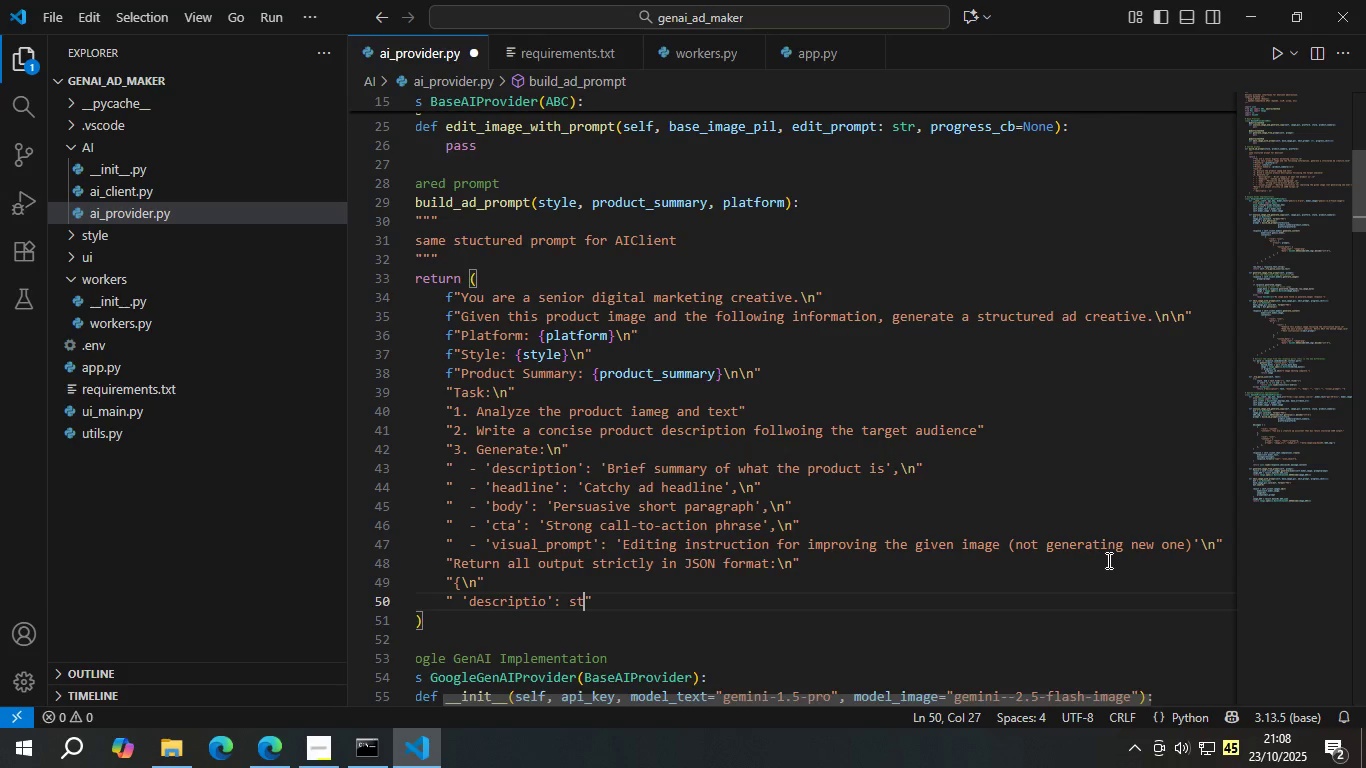 
key(ArrowRight)
 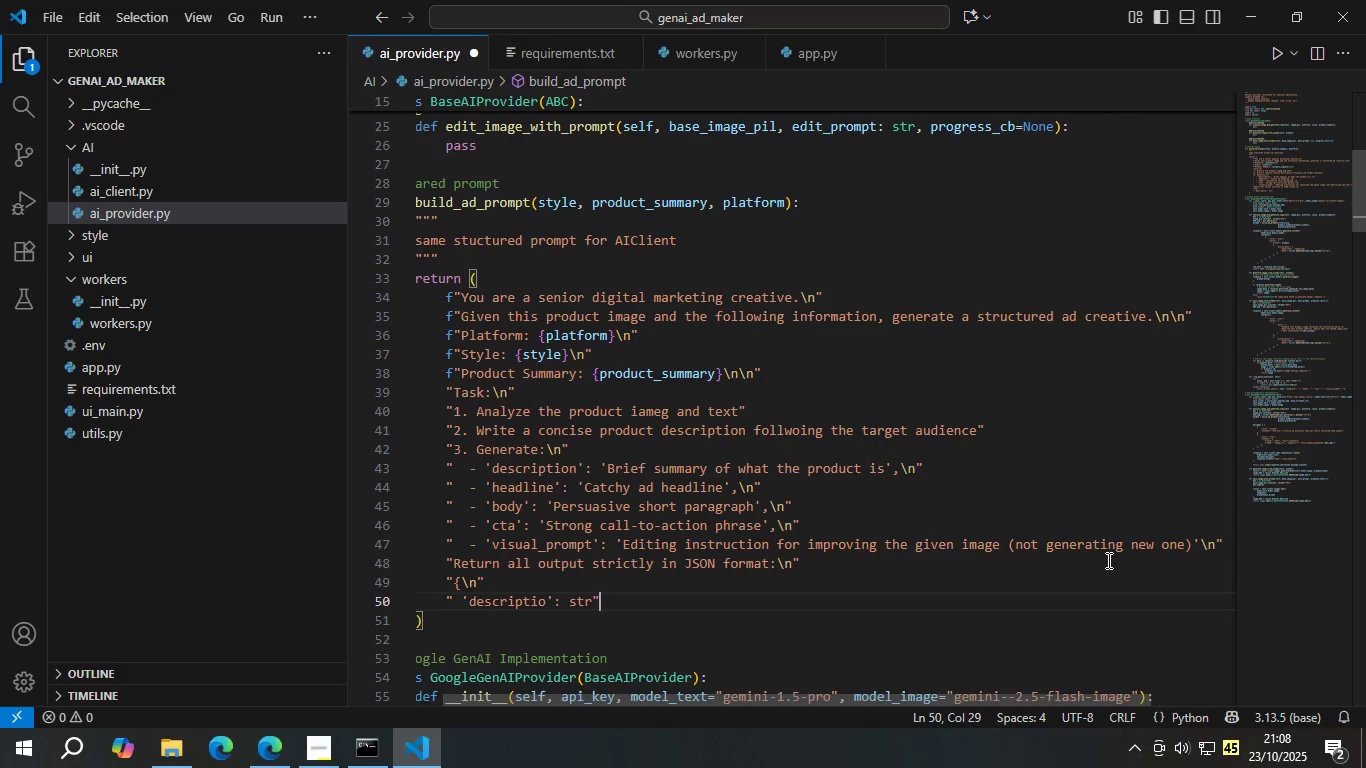 
key(Enter)
 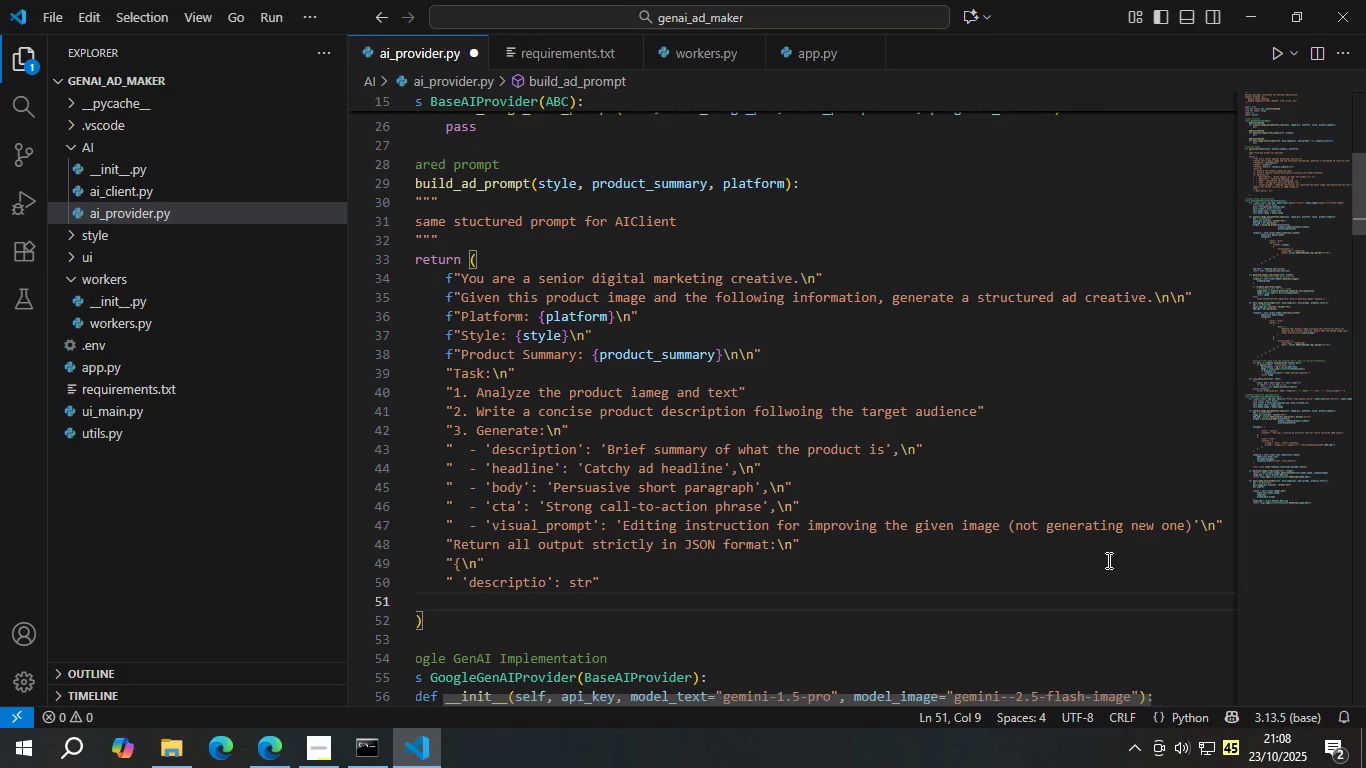 
key(Shift+ShiftLeft)
 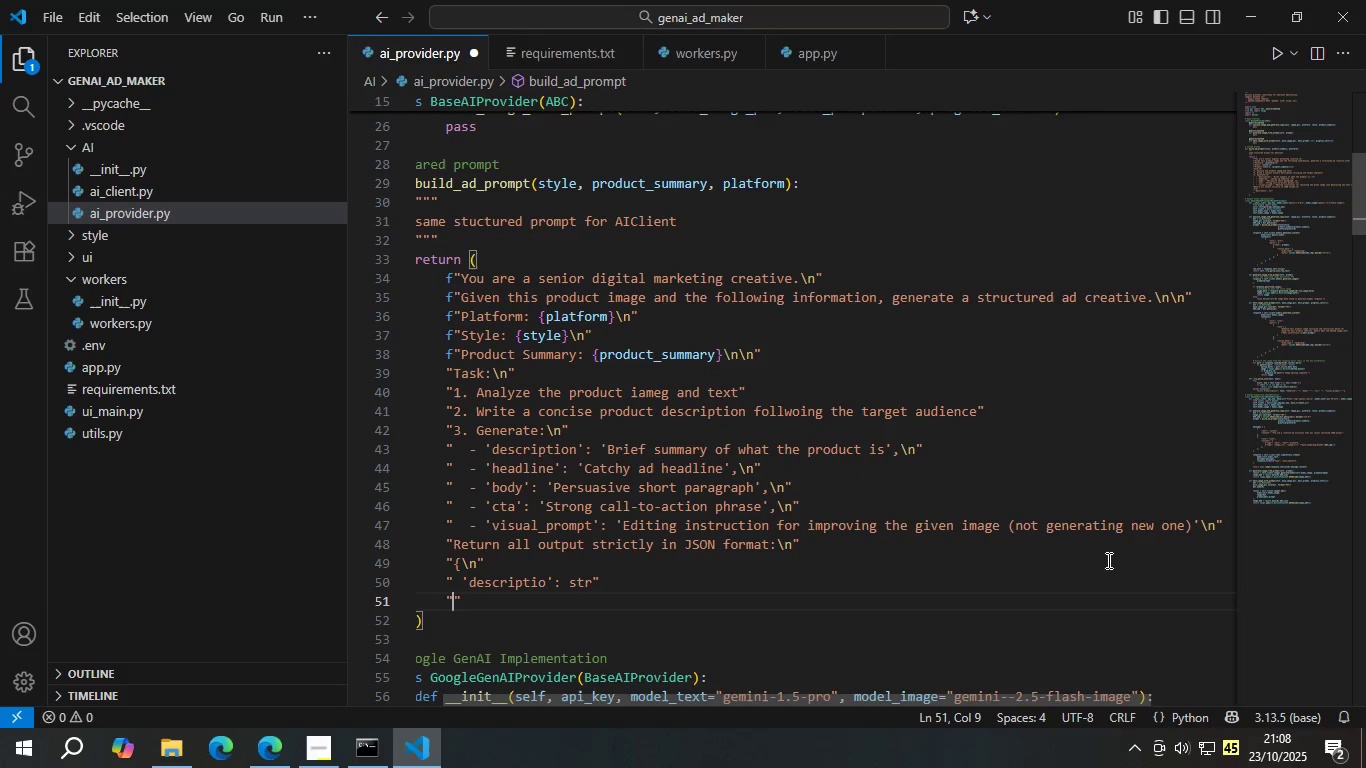 
key(Shift+Quote)
 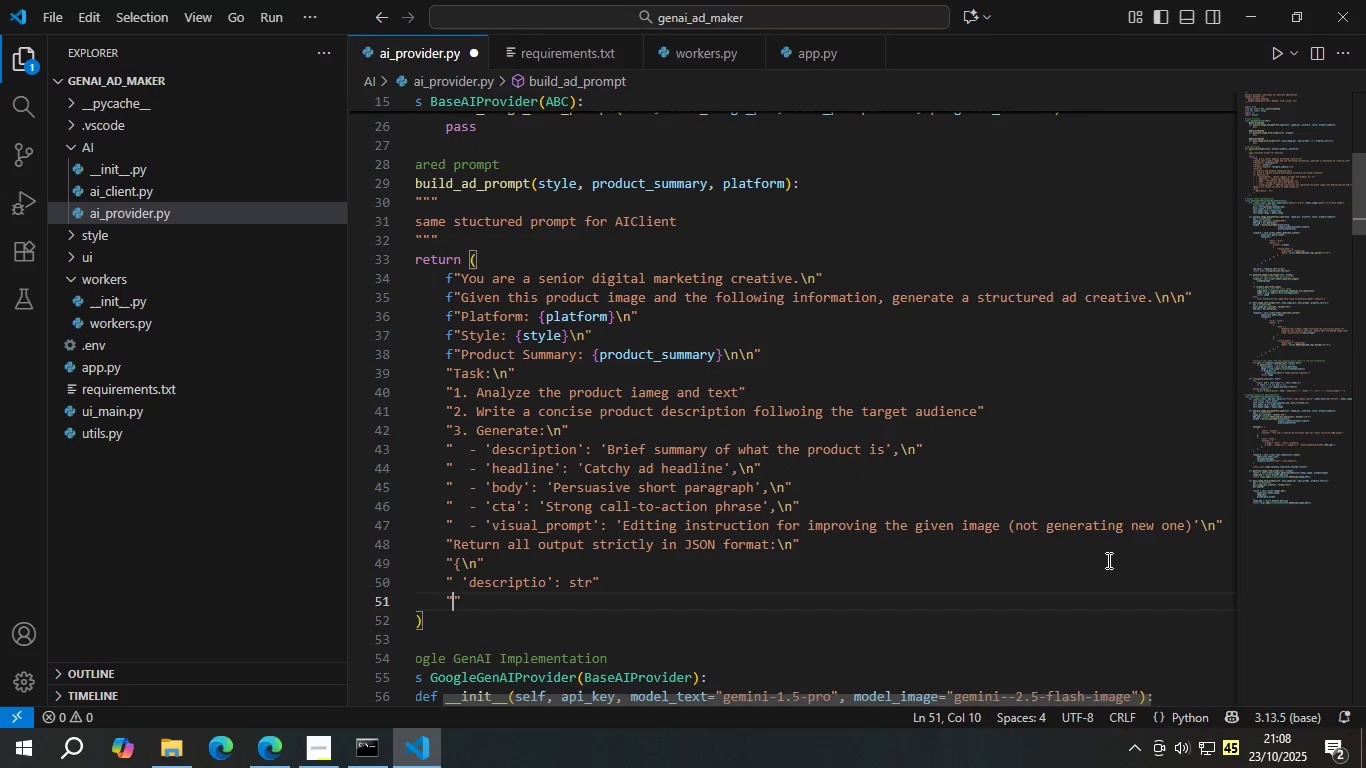 
key(Space)
 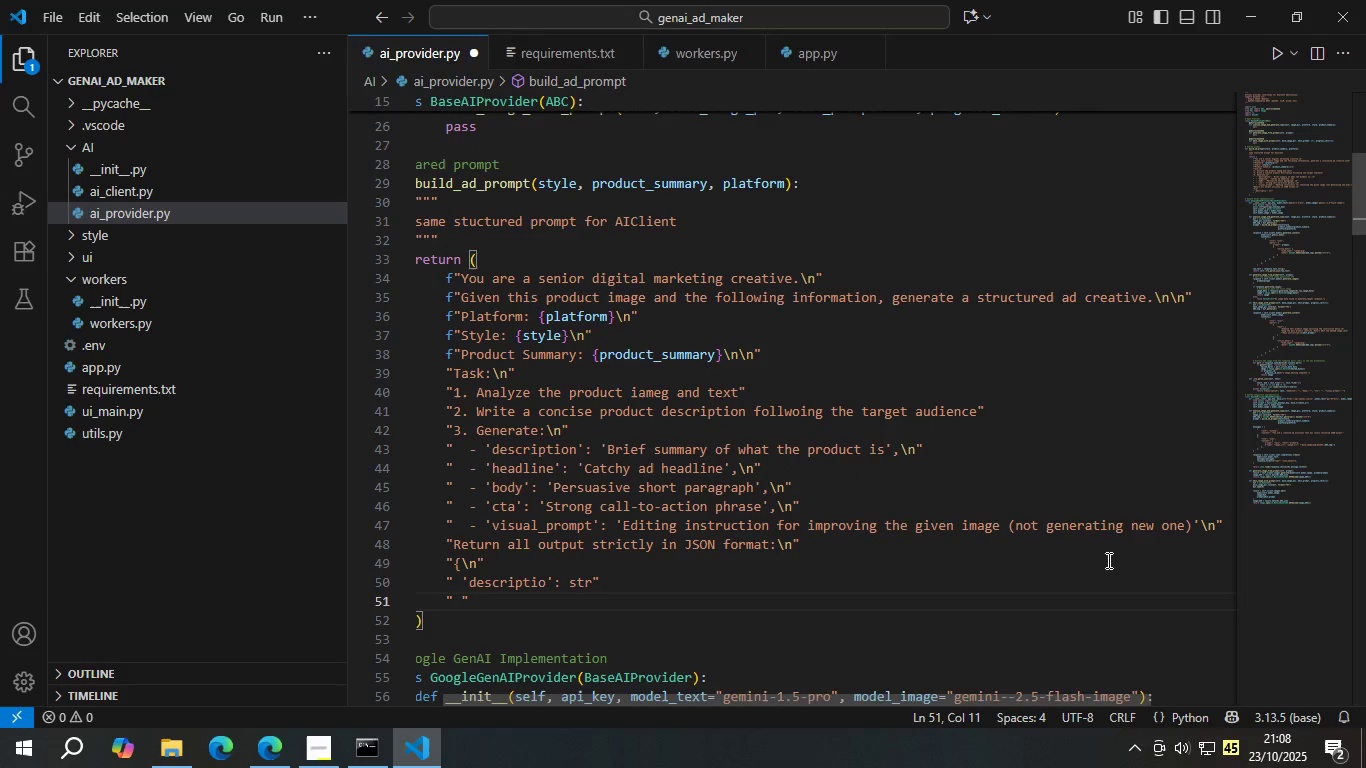 
key(Quote)
 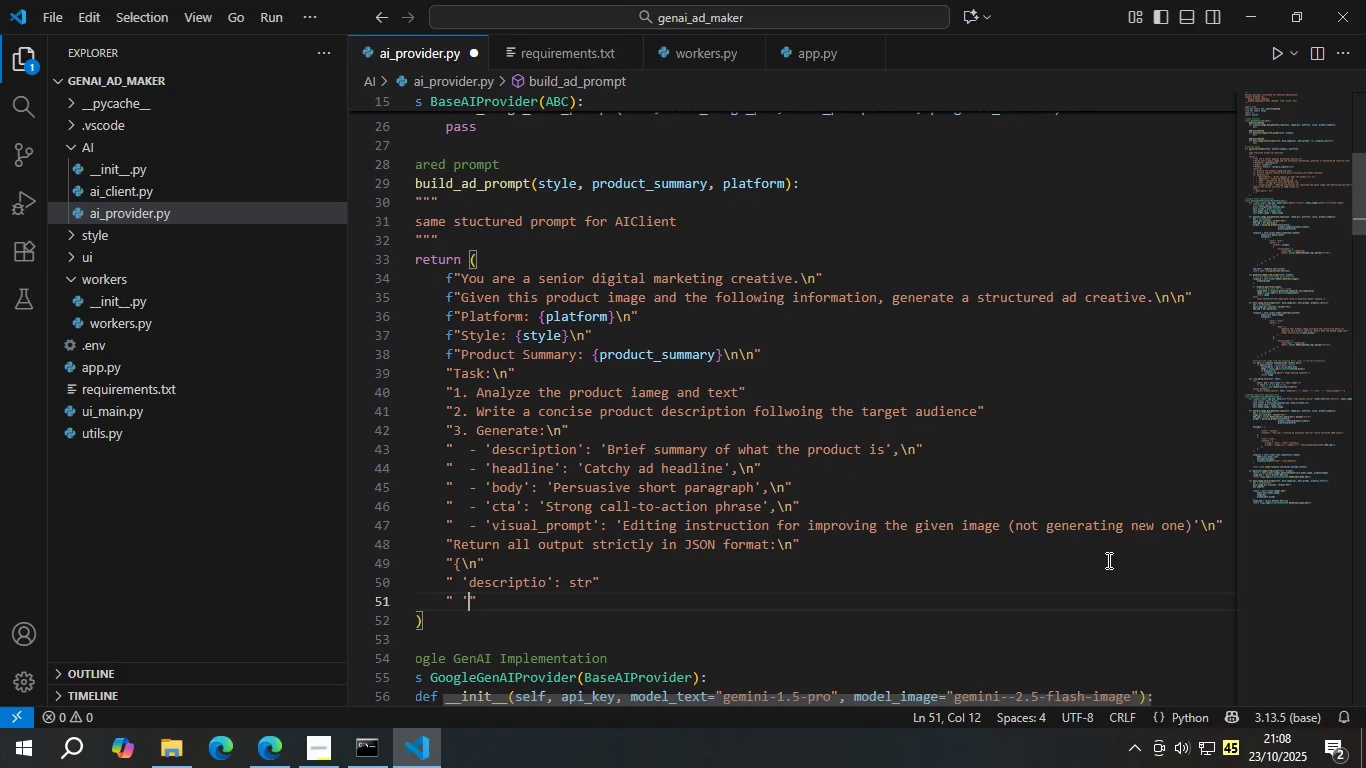 
key(ArrowUp)
 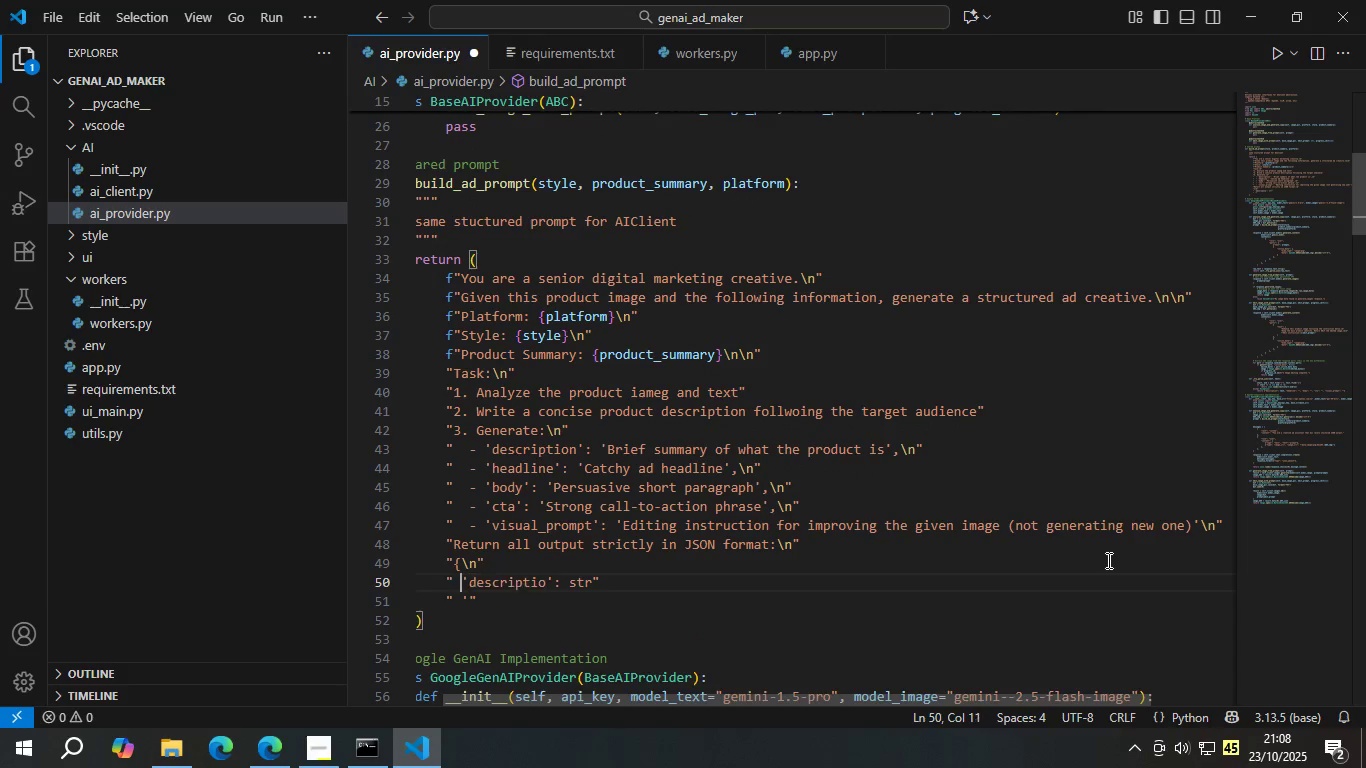 
key(ArrowLeft)
 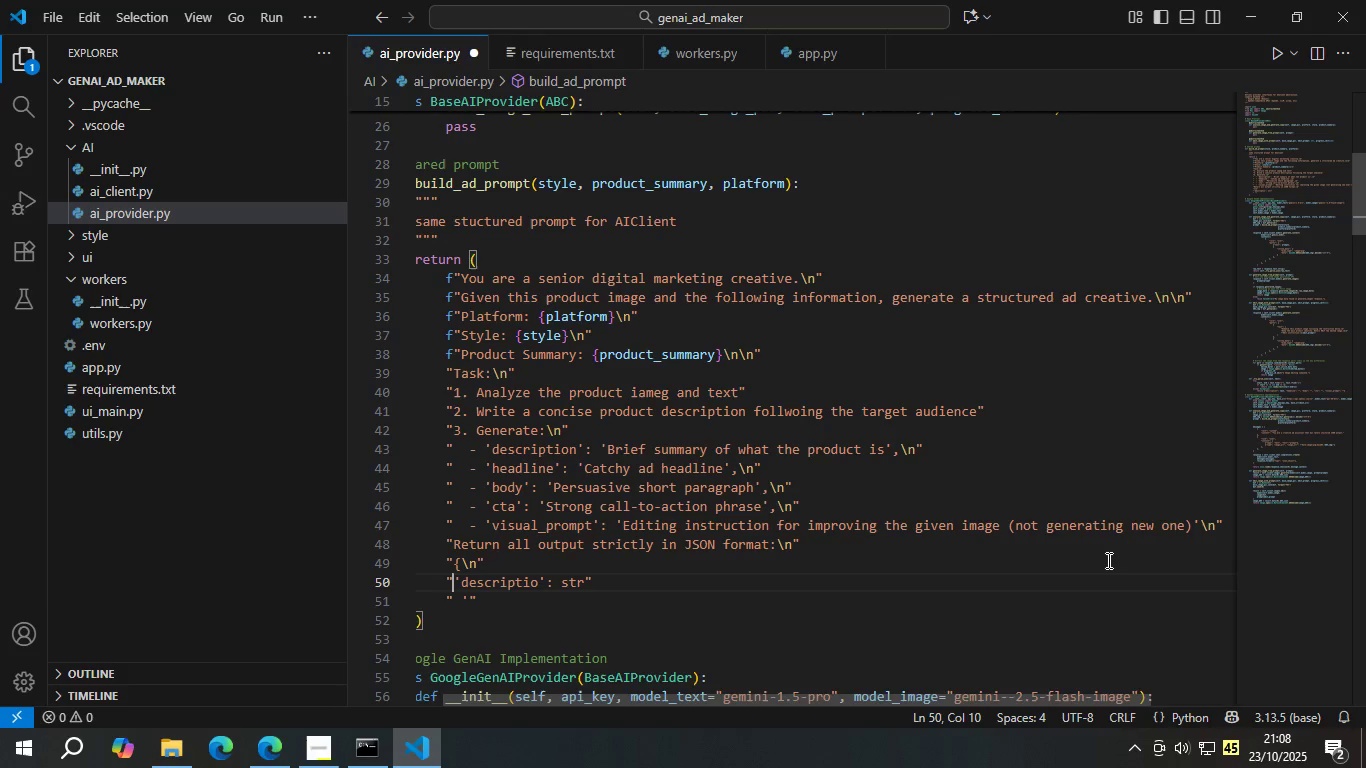 
key(Backspace)
 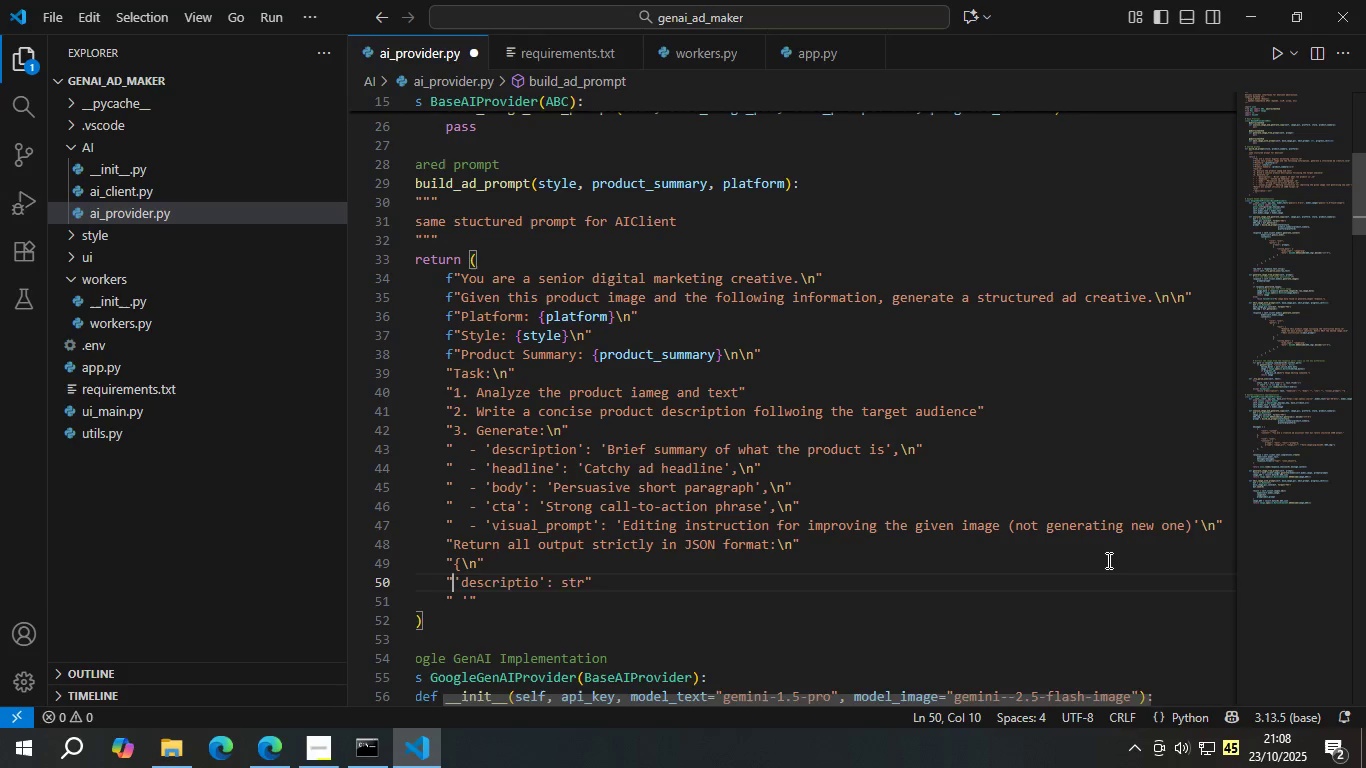 
key(Tab)
 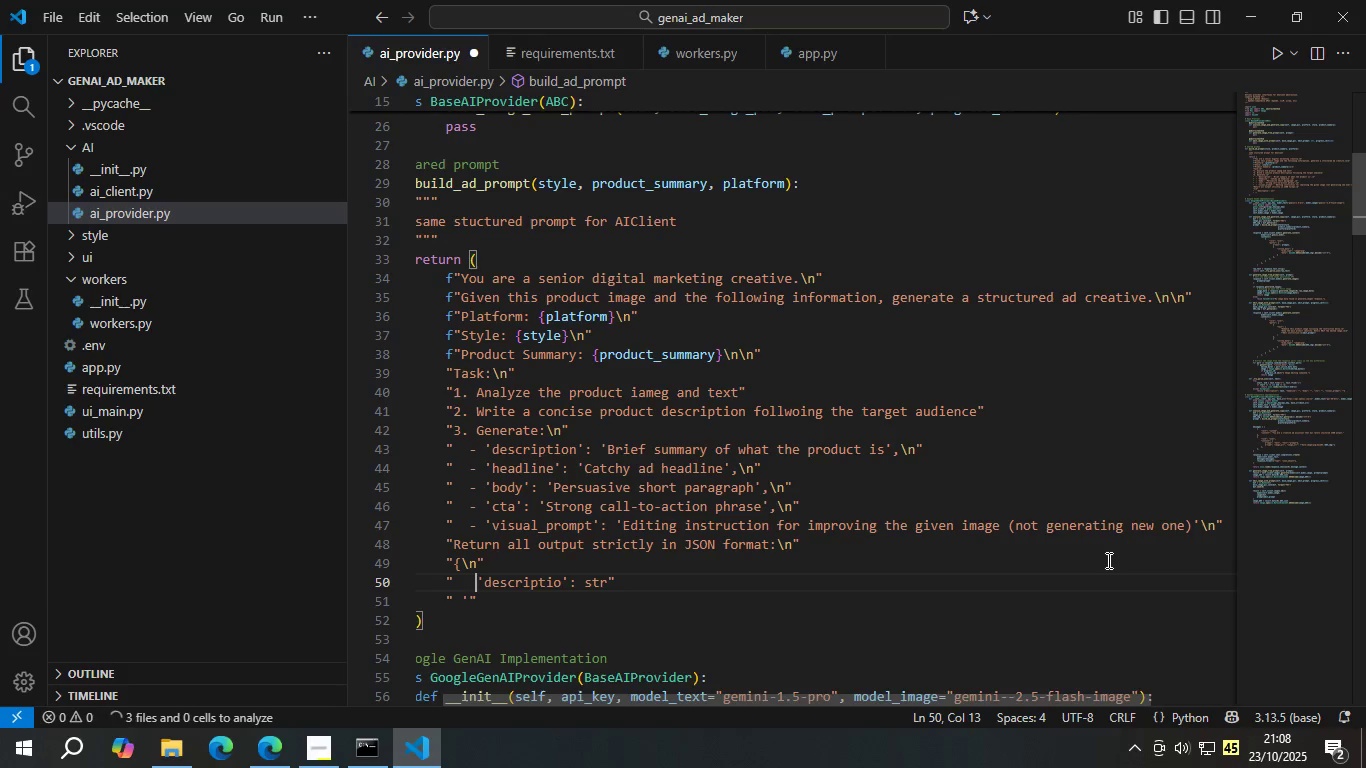 
key(ArrowDown)
 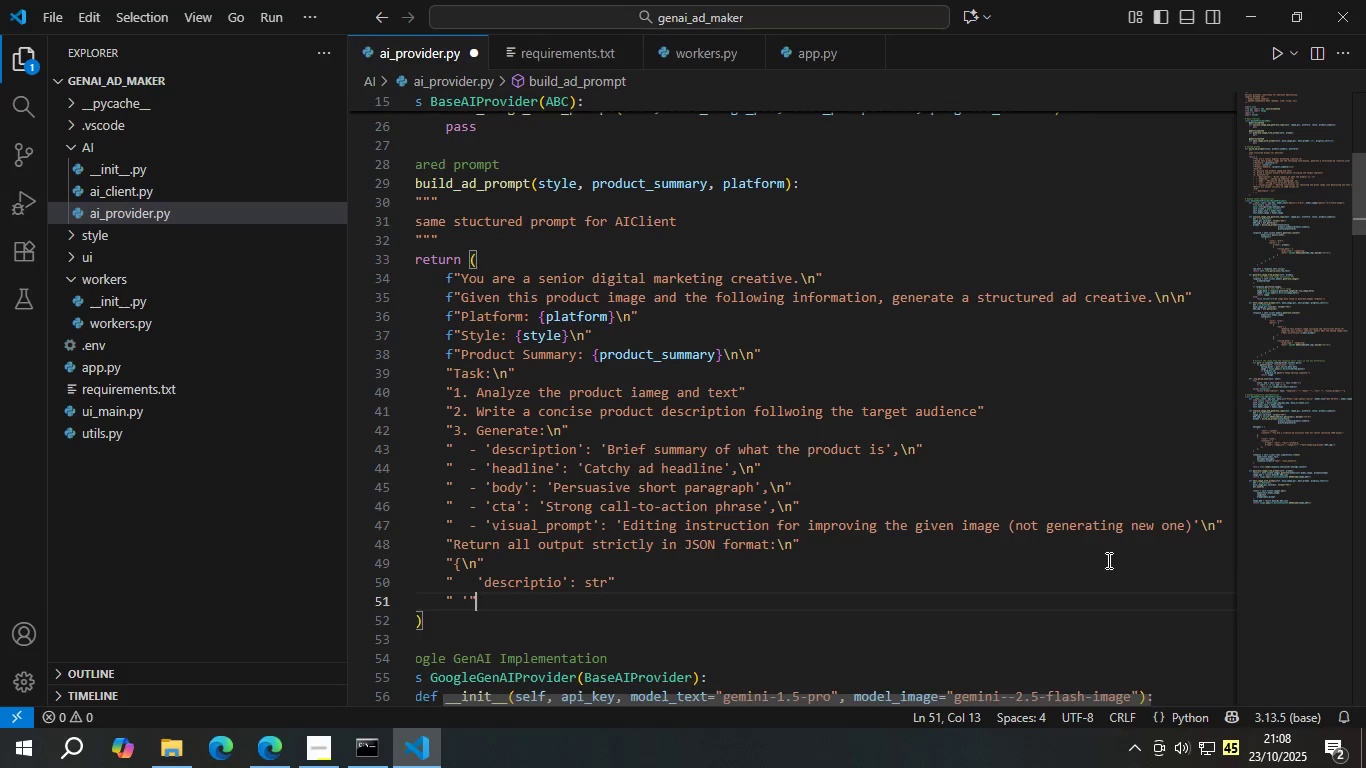 
key(ArrowLeft)
 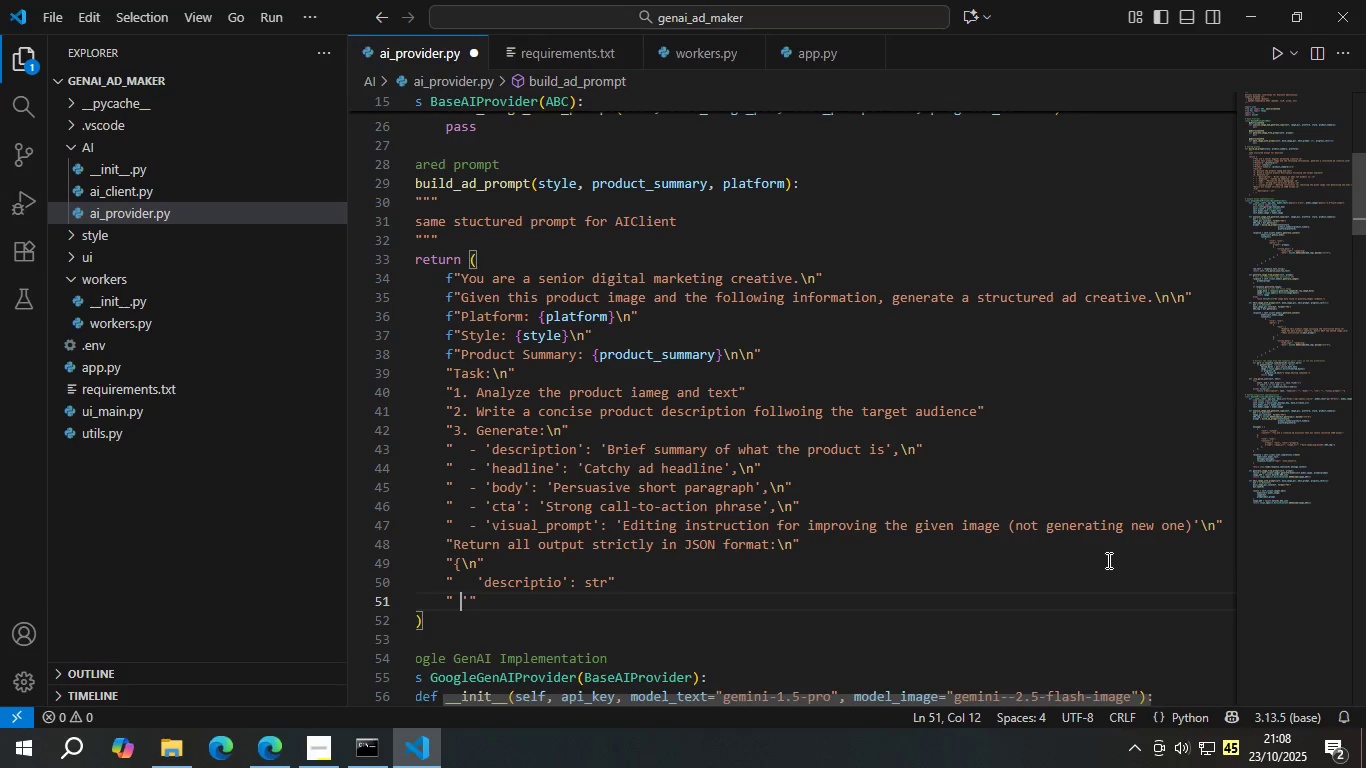 
key(ArrowLeft)
 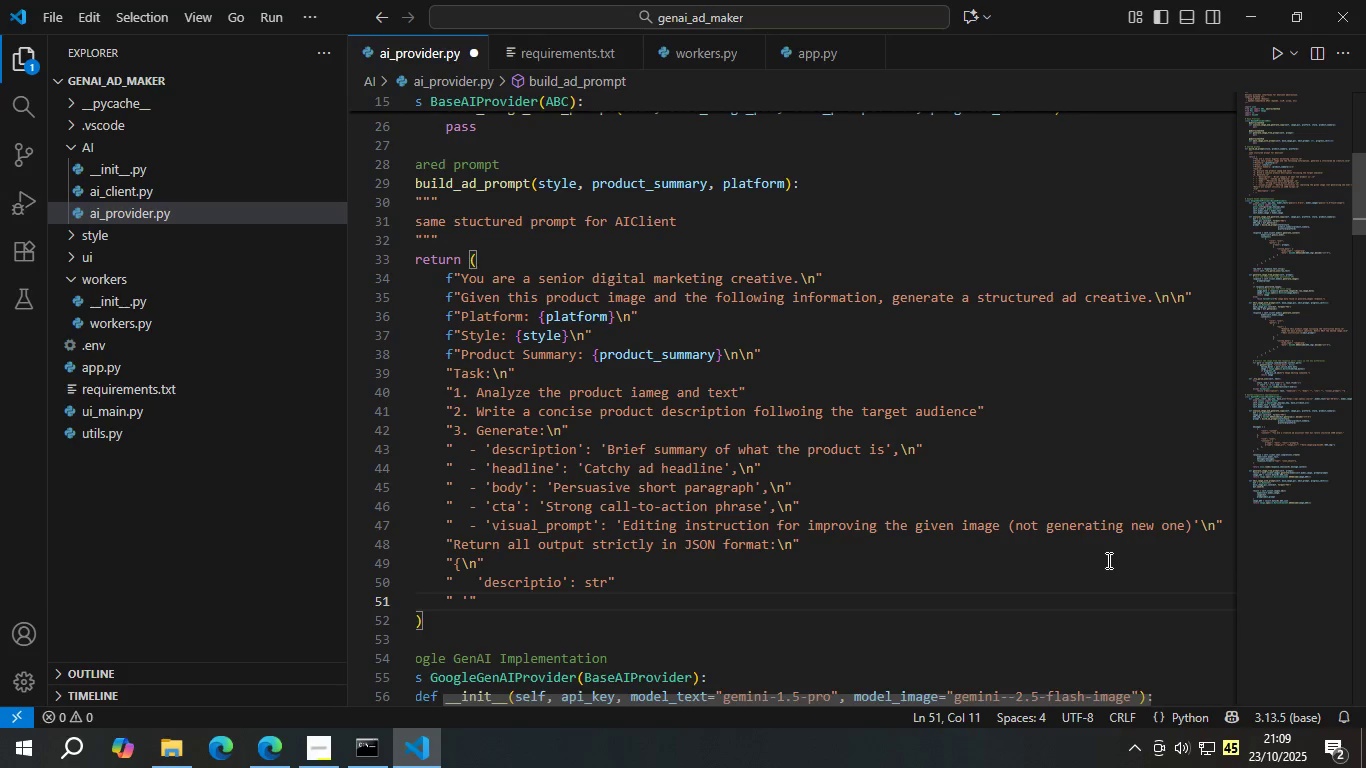 
key(Backspace)
 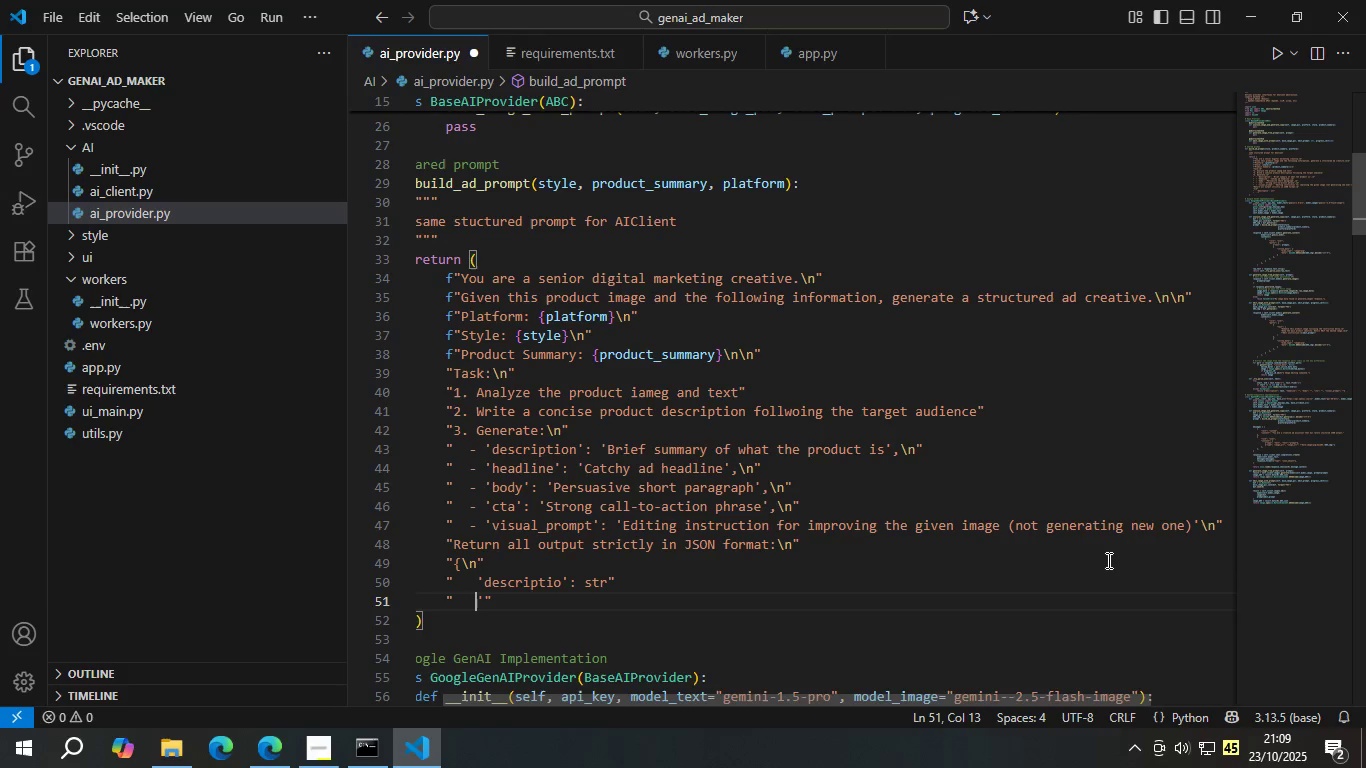 
key(Tab)
 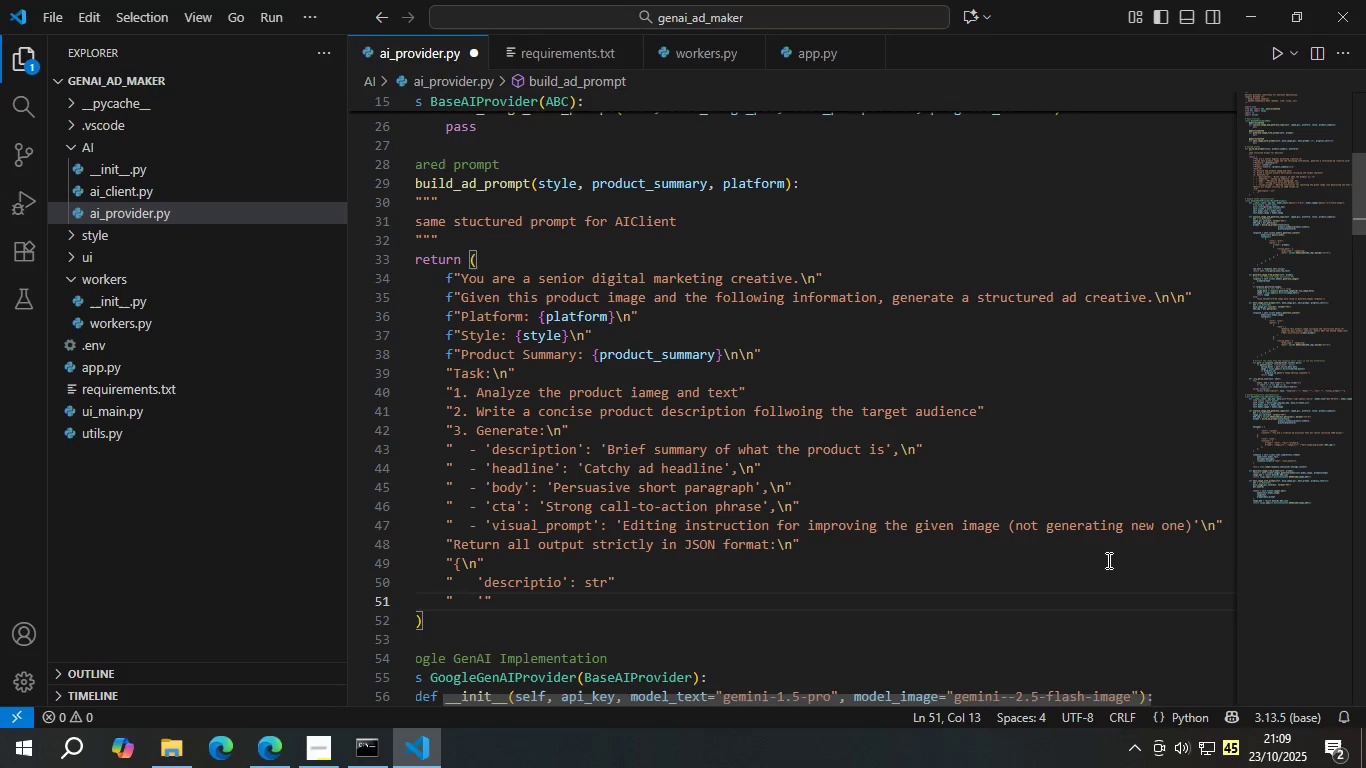 
key(ArrowRight)
 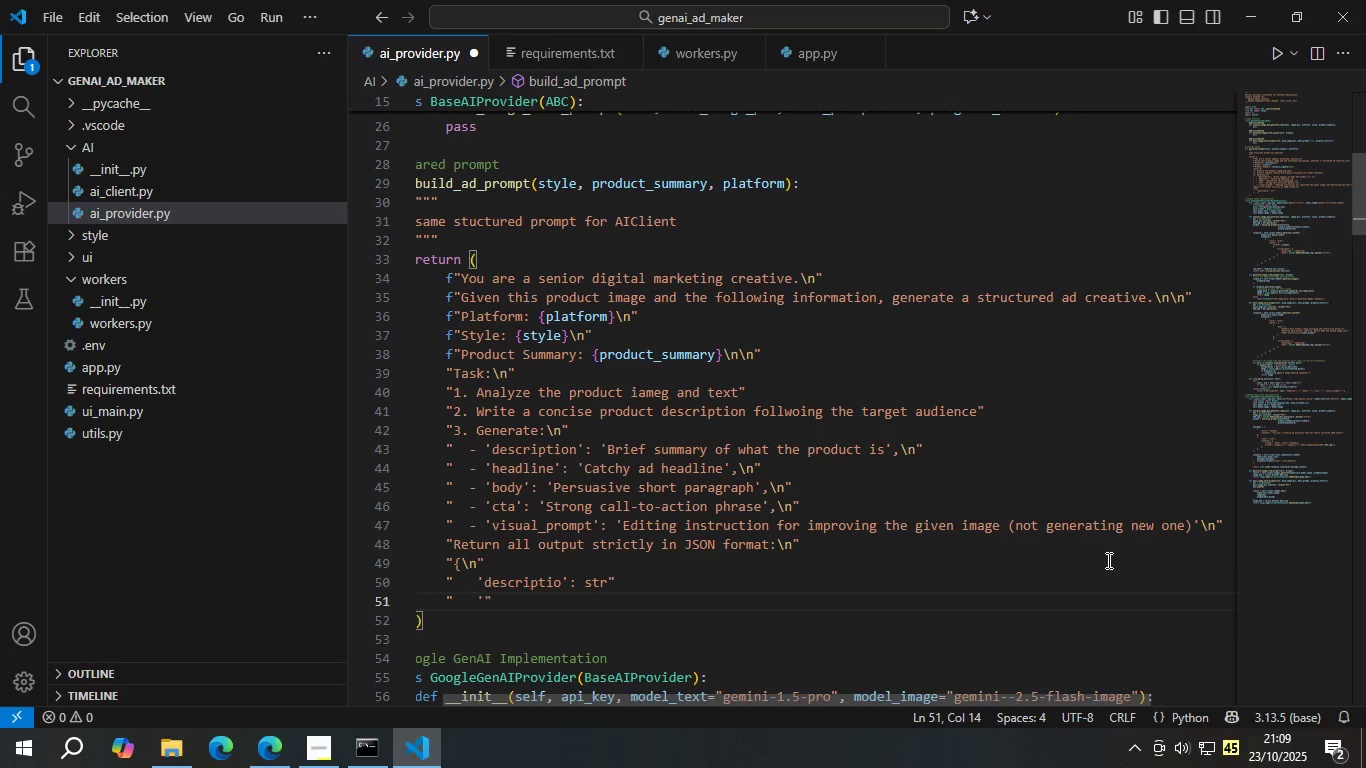 
type(headline')
 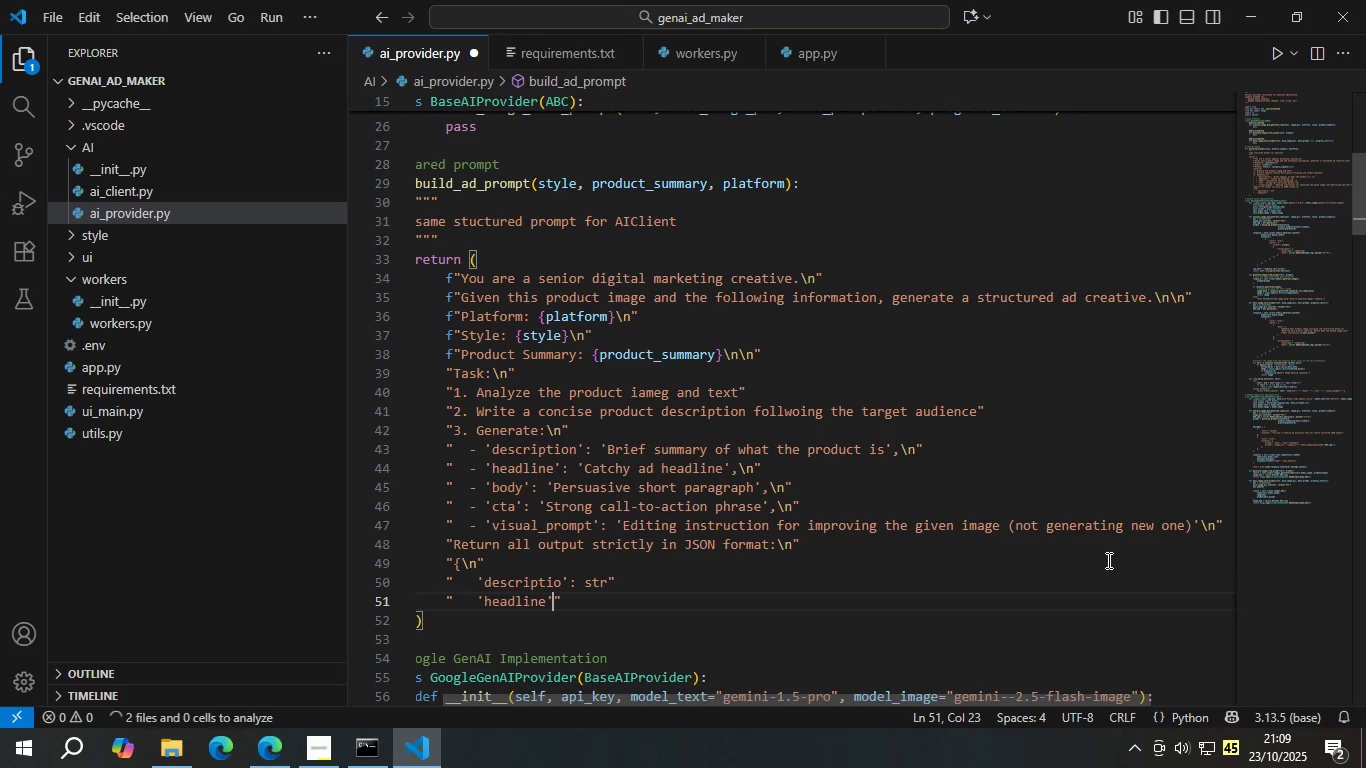 
key(ArrowUp)
 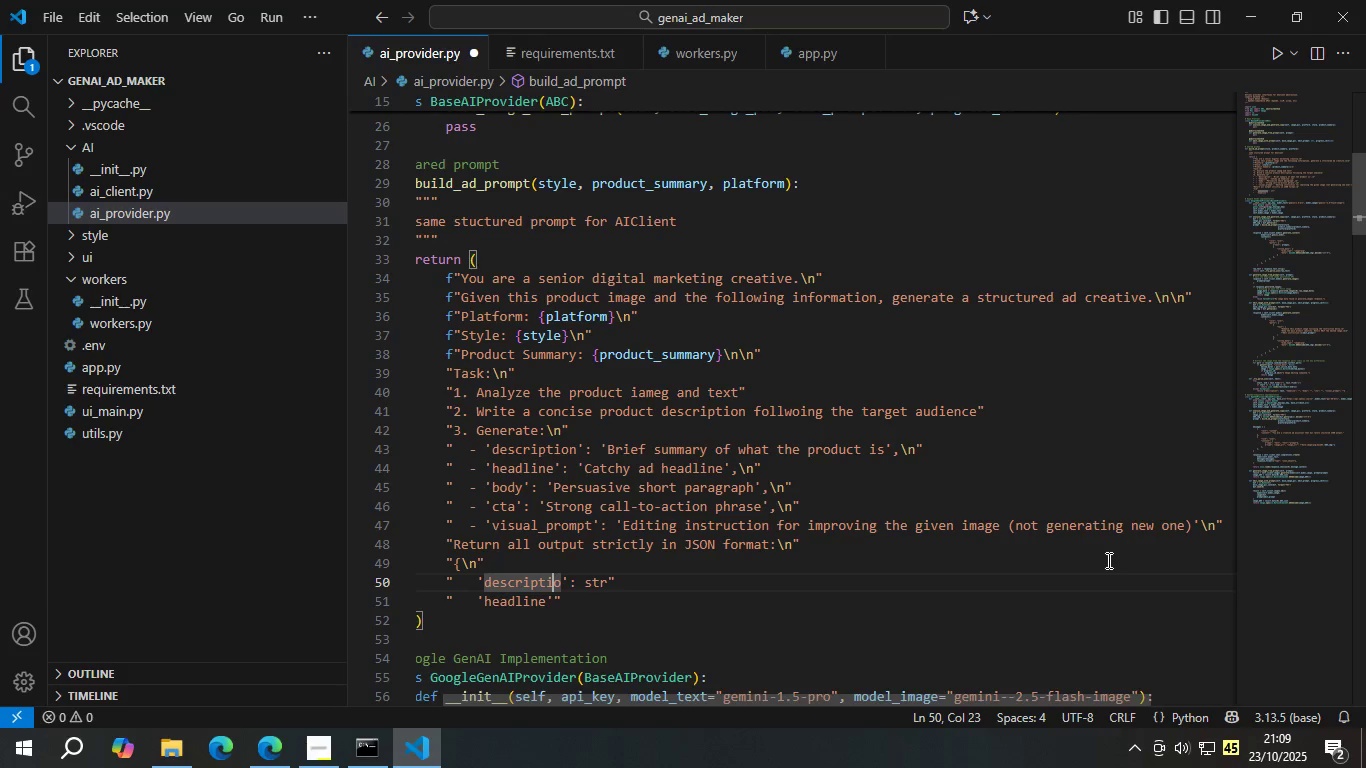 
key(ArrowRight)
 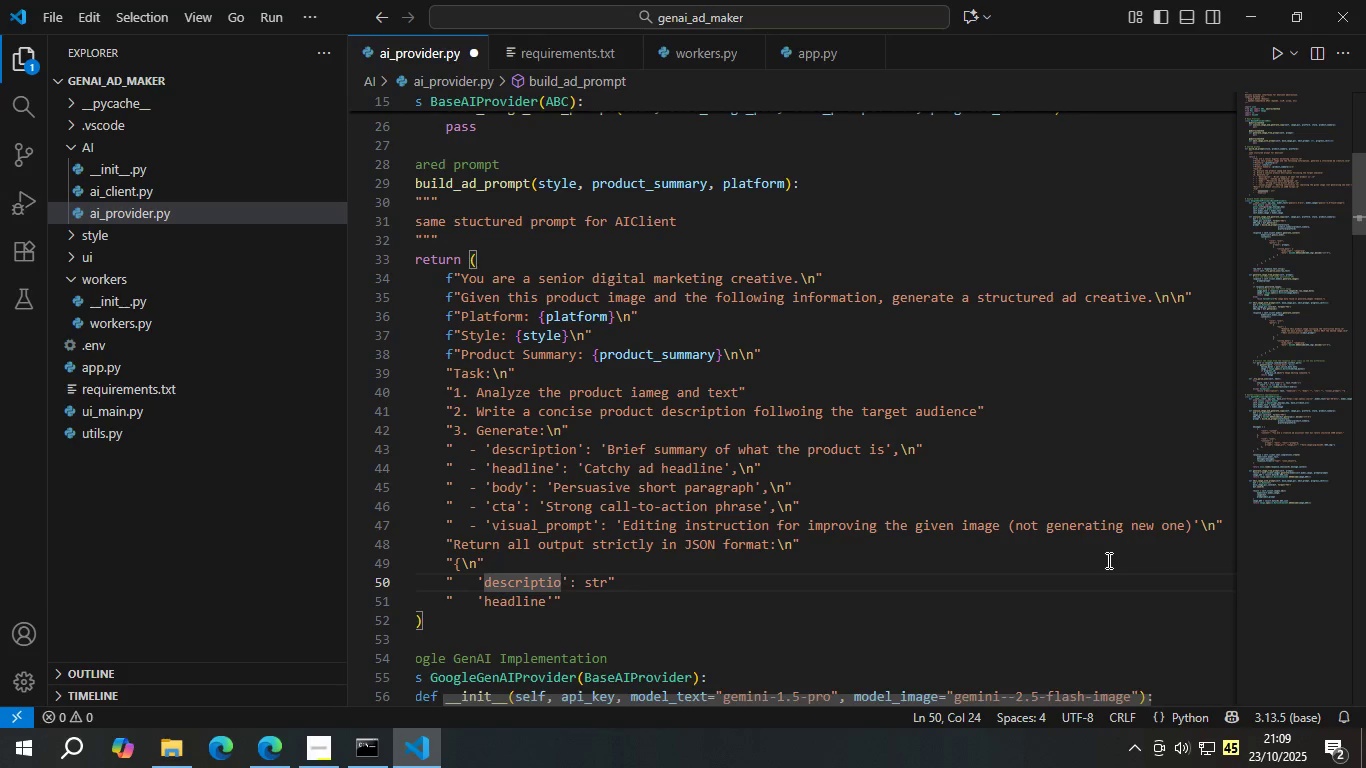 
key(N)
 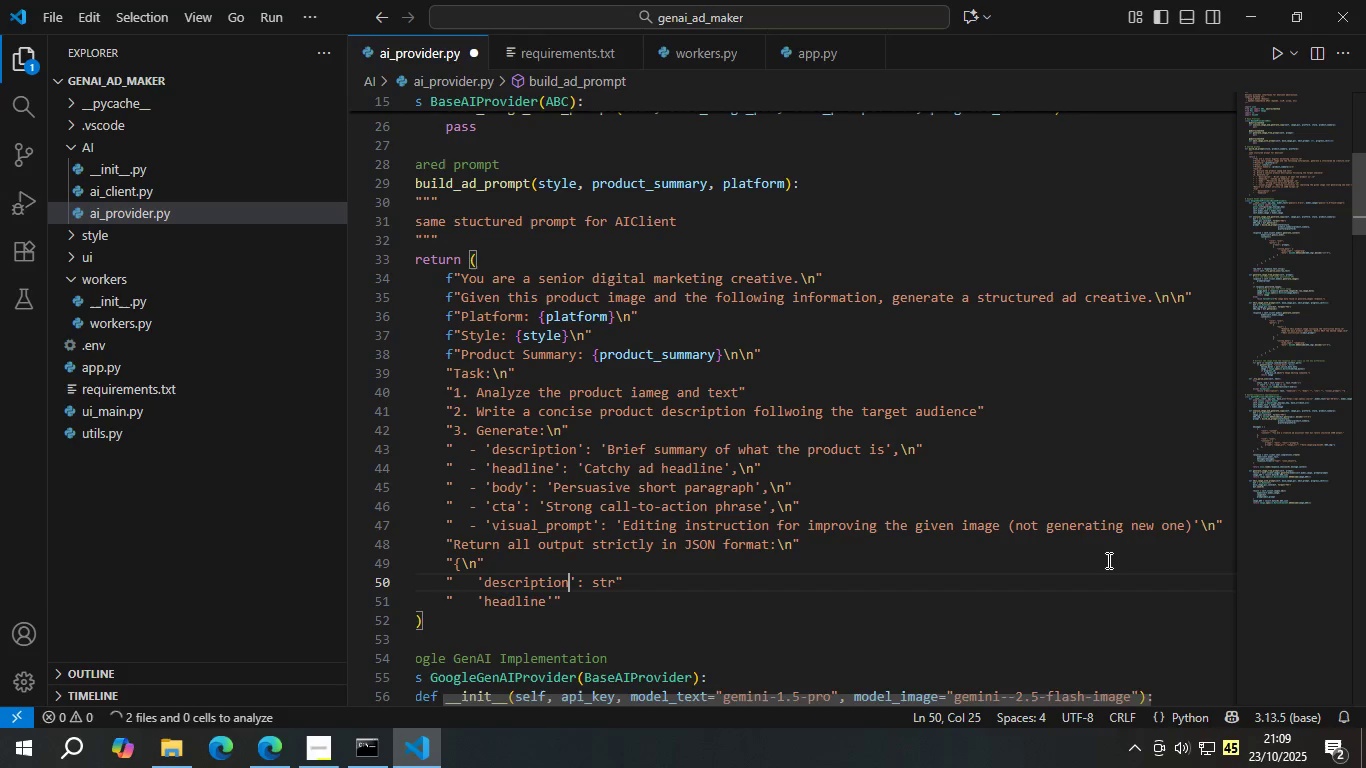 
key(ArrowDown)
 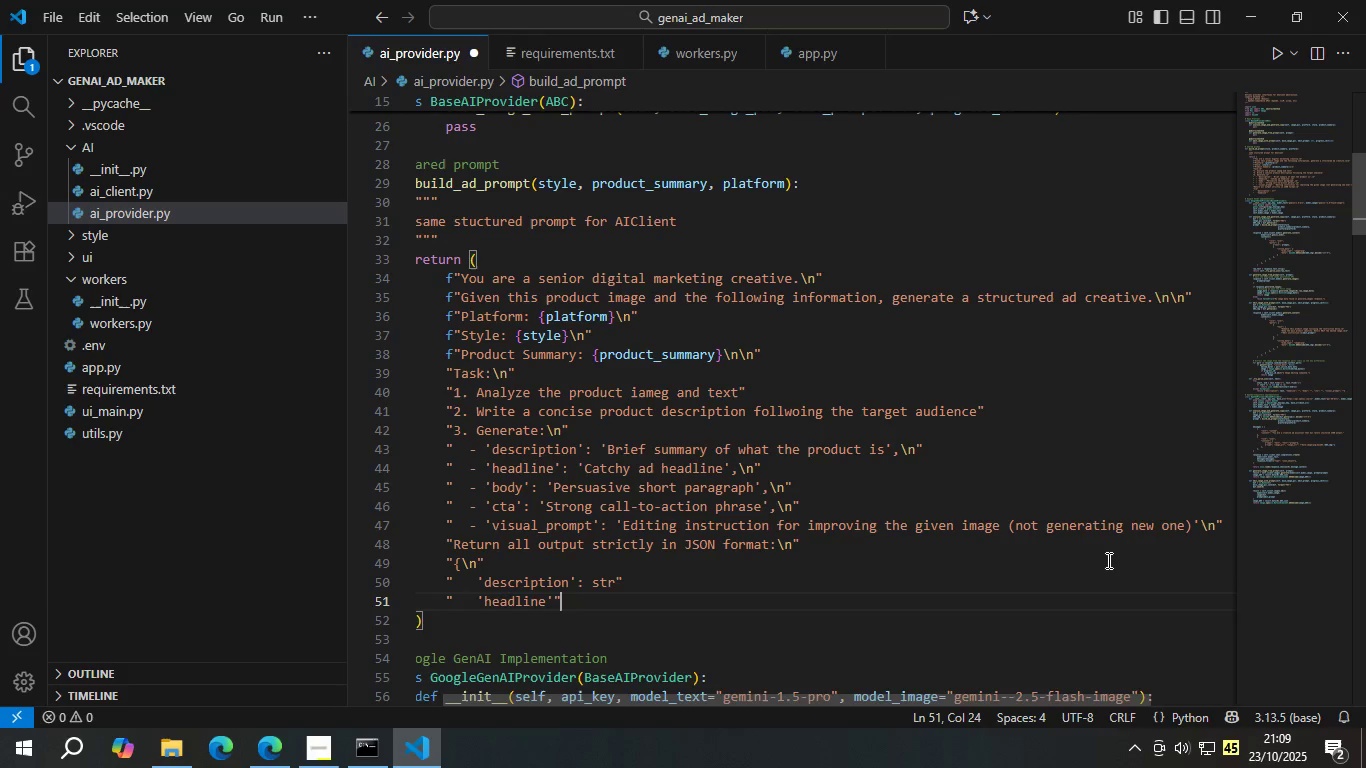 
key(ArrowLeft)
 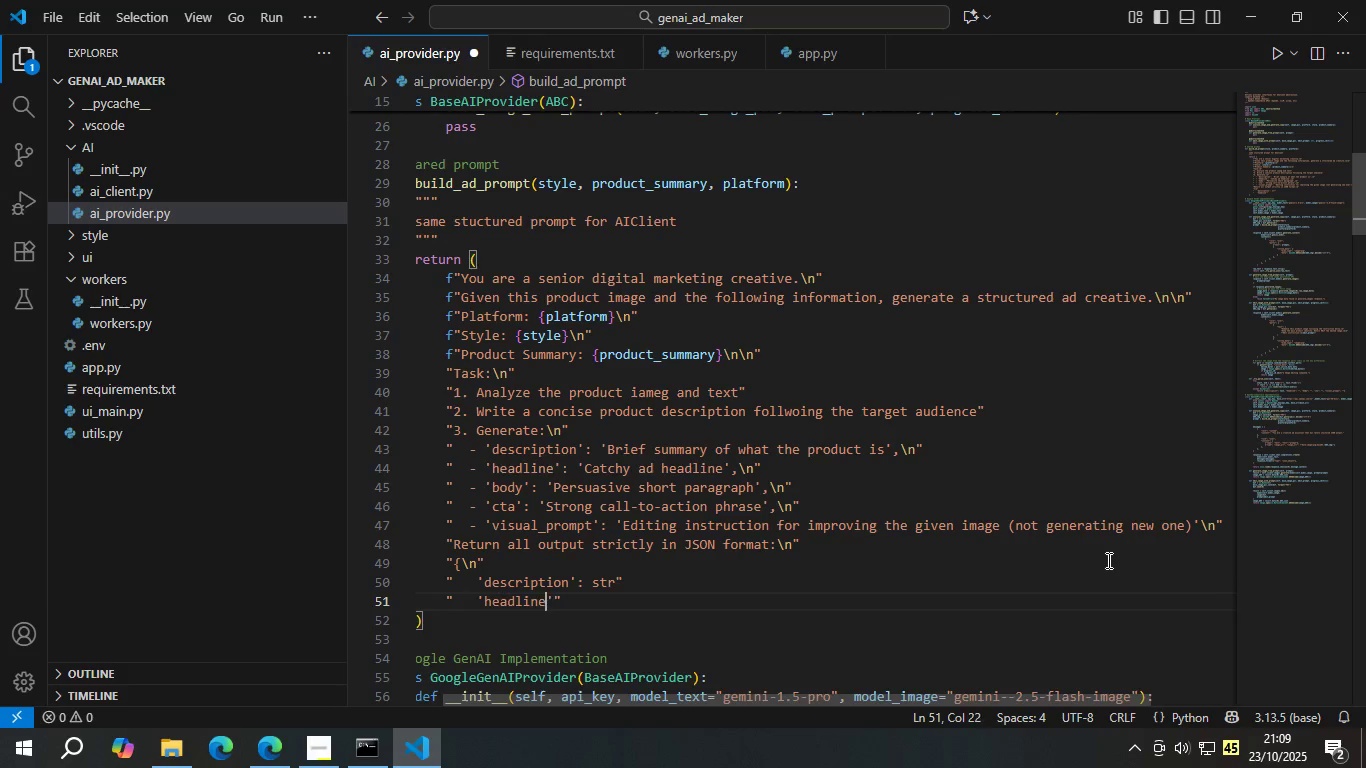 
key(ArrowLeft)
 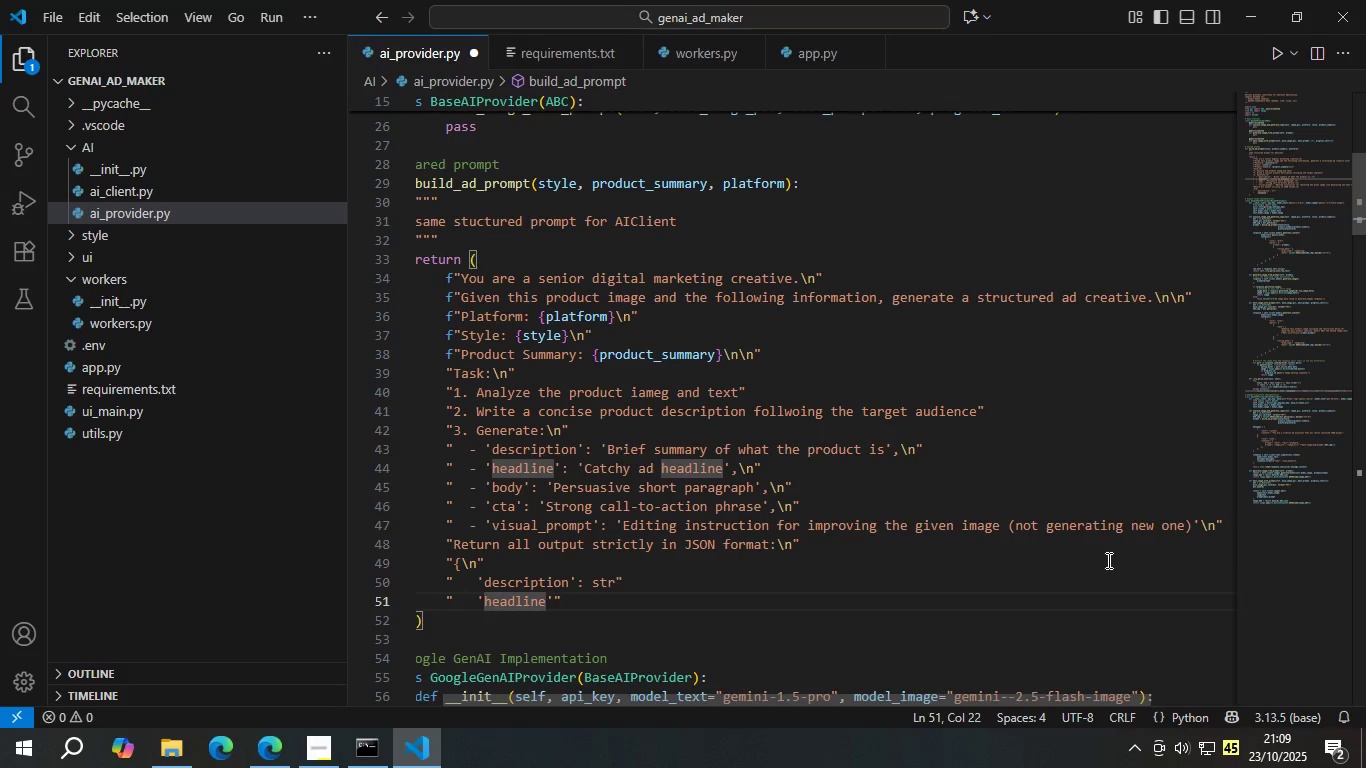 
key(ArrowRight)
 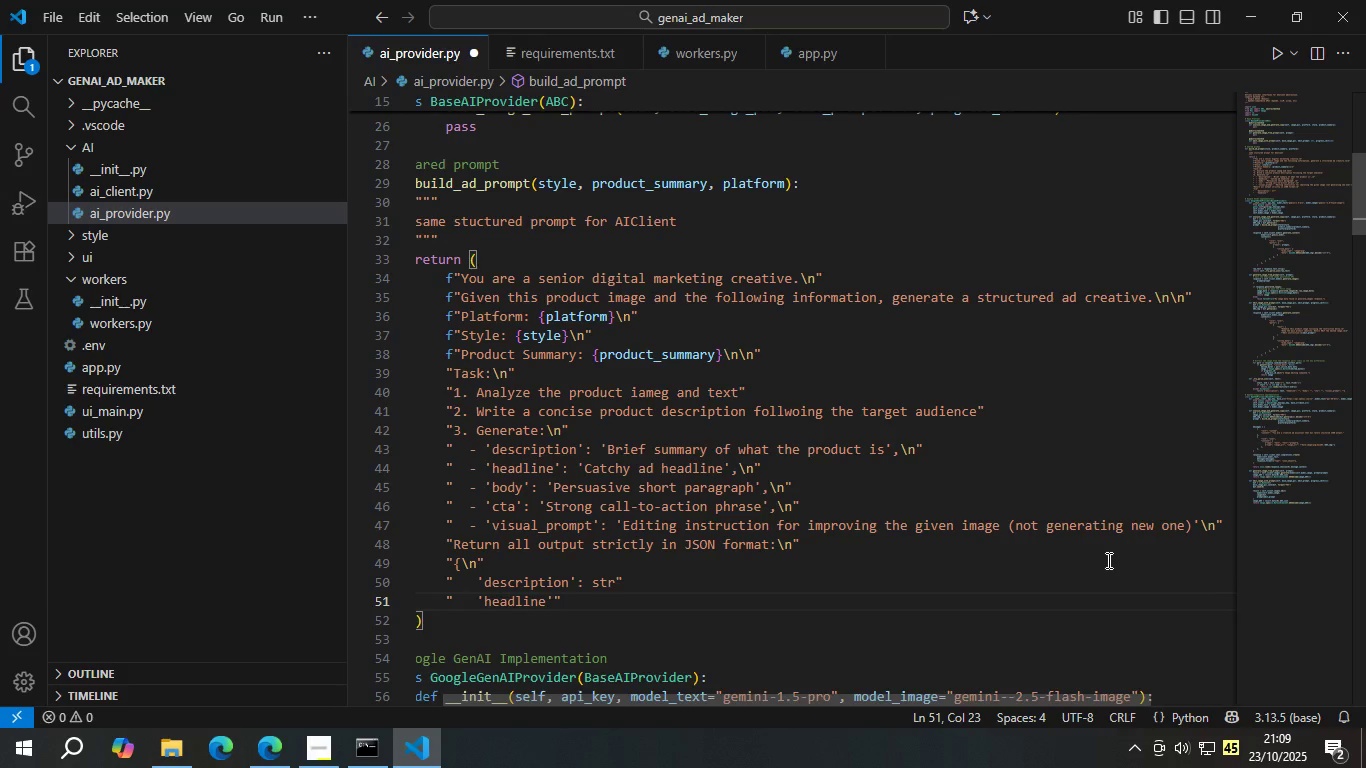 
type(: str)
 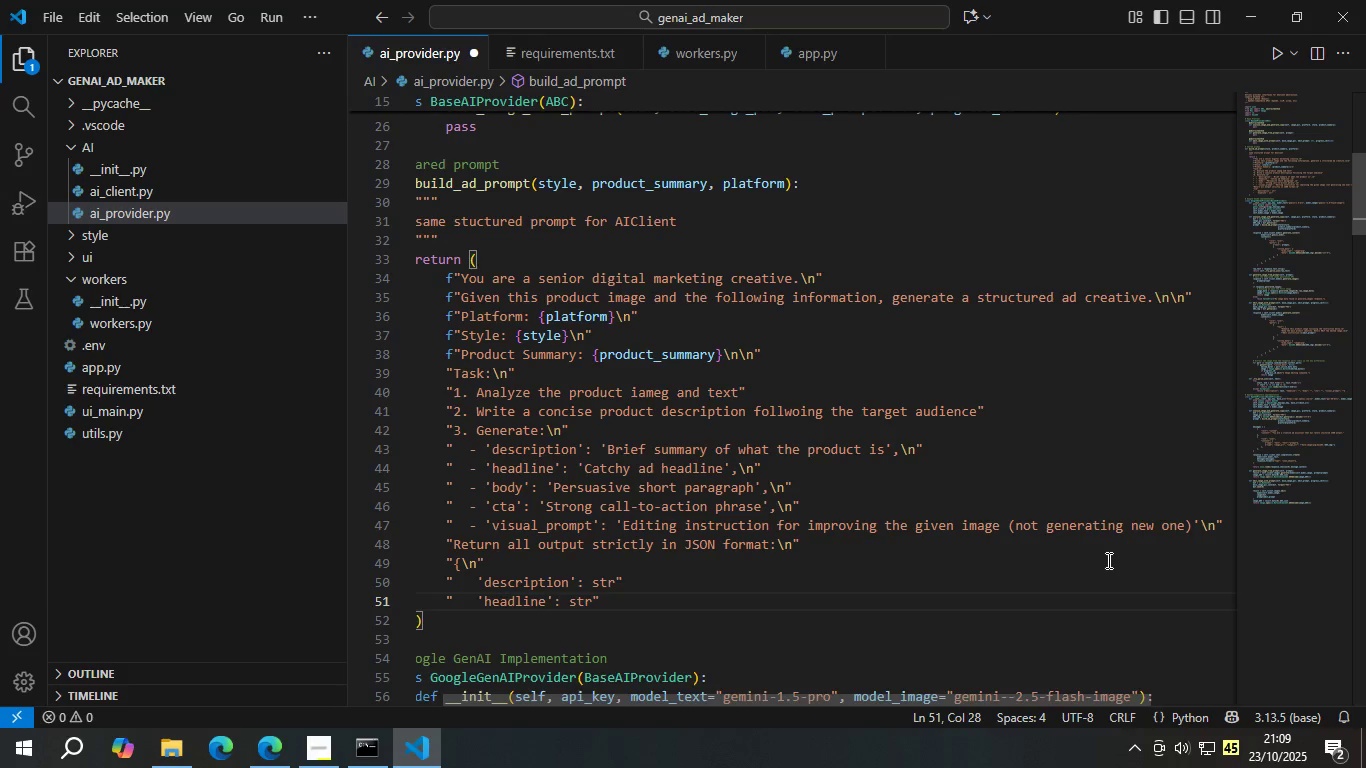 
key(Comma)
 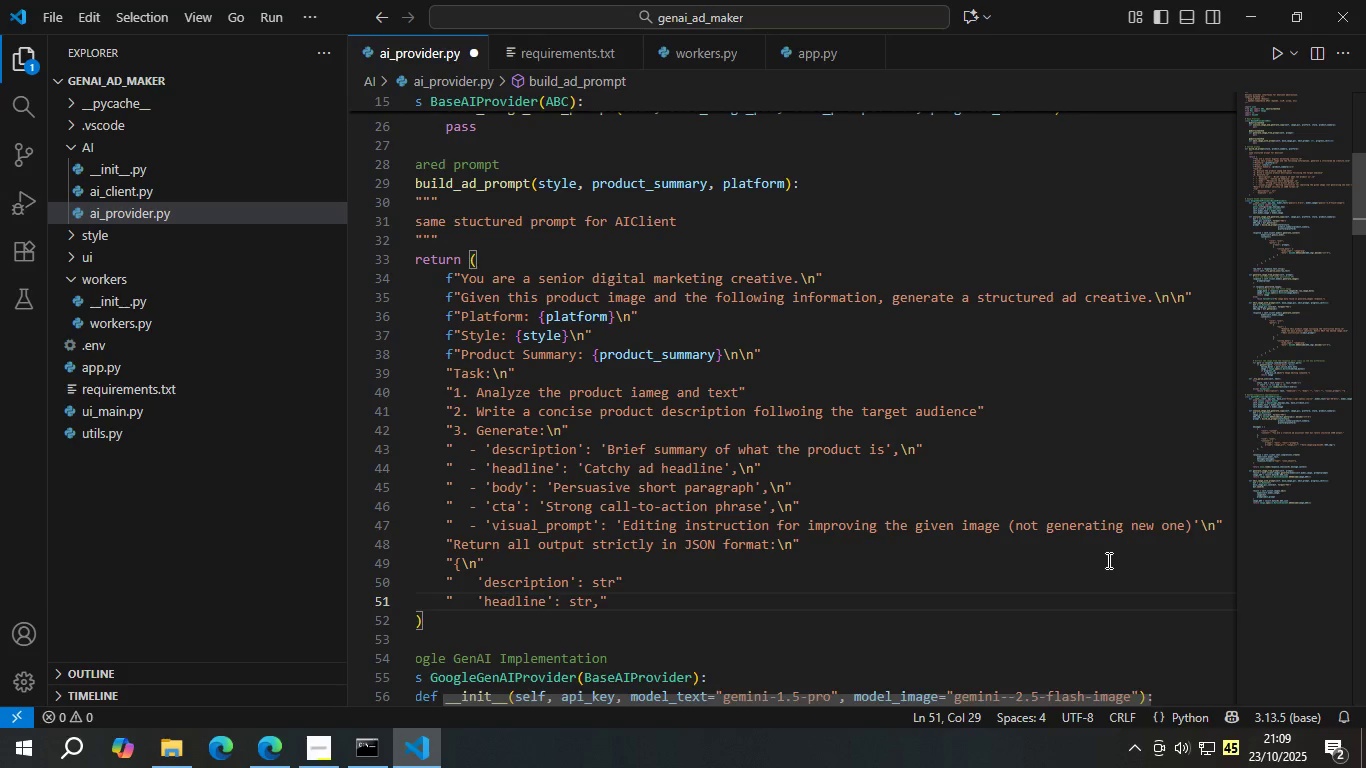 
key(Backslash)
 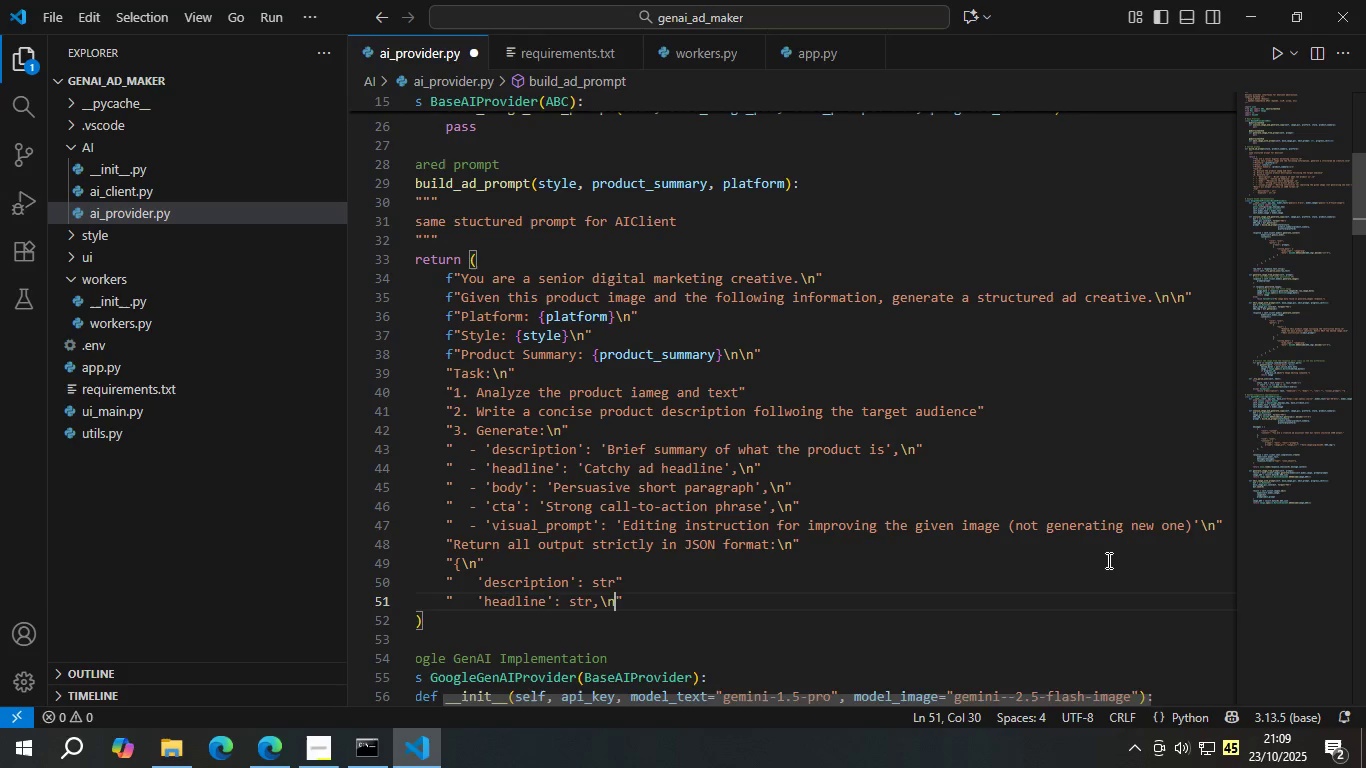 
key(N)
 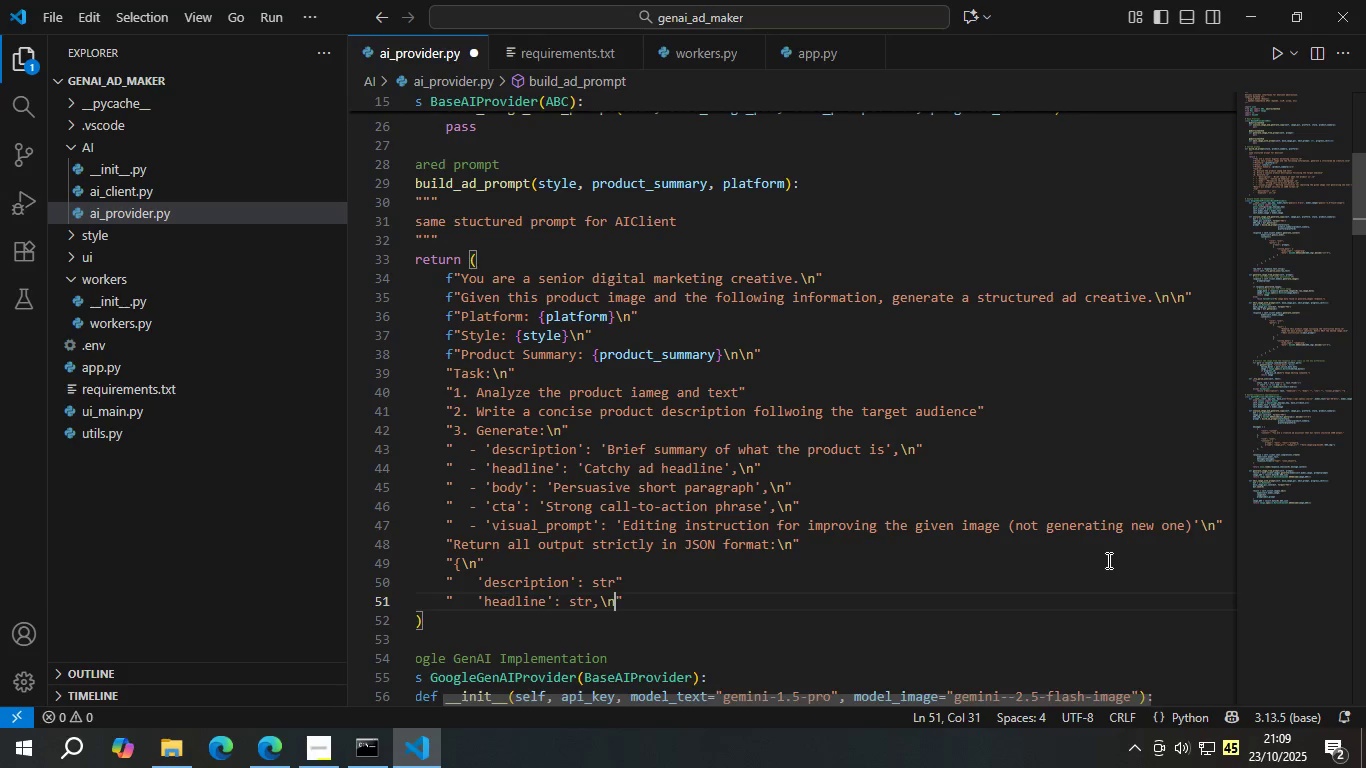 
key(ArrowUp)
 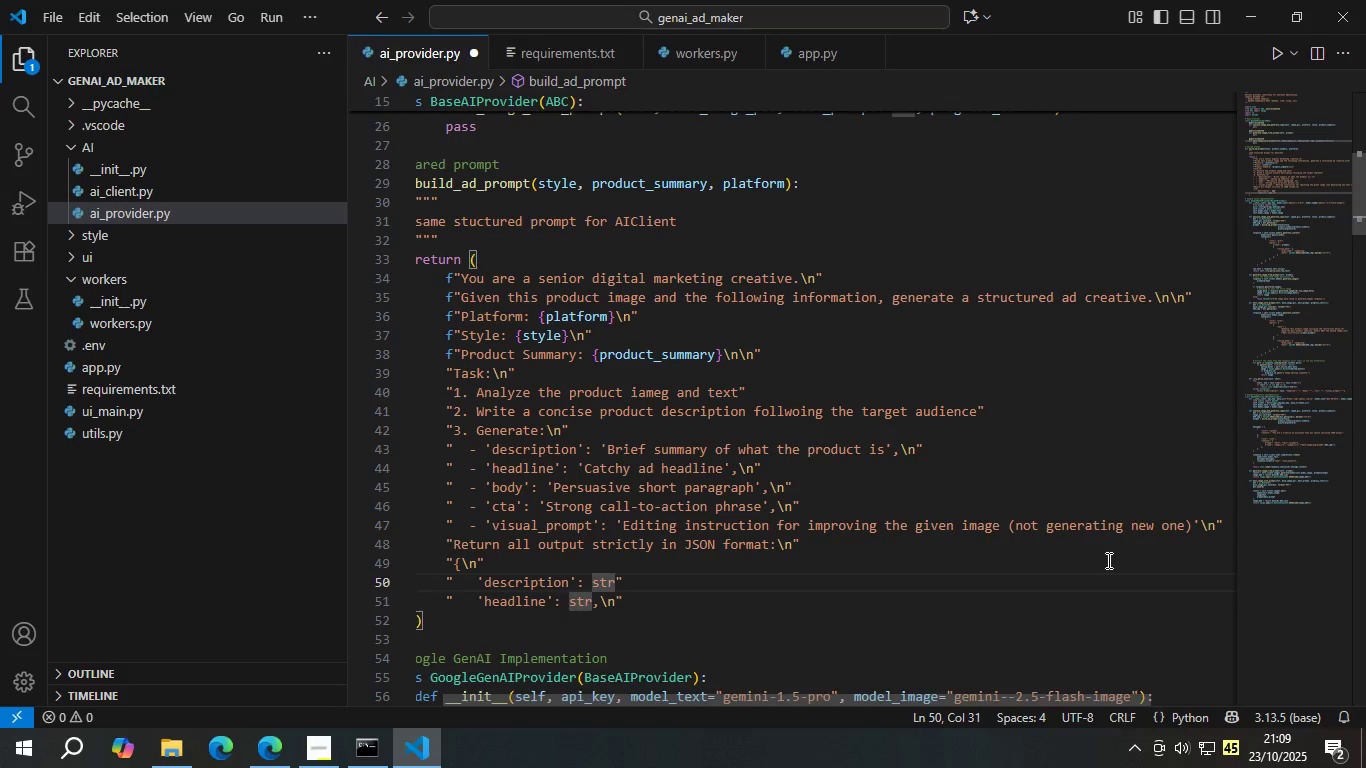 
key(Comma)
 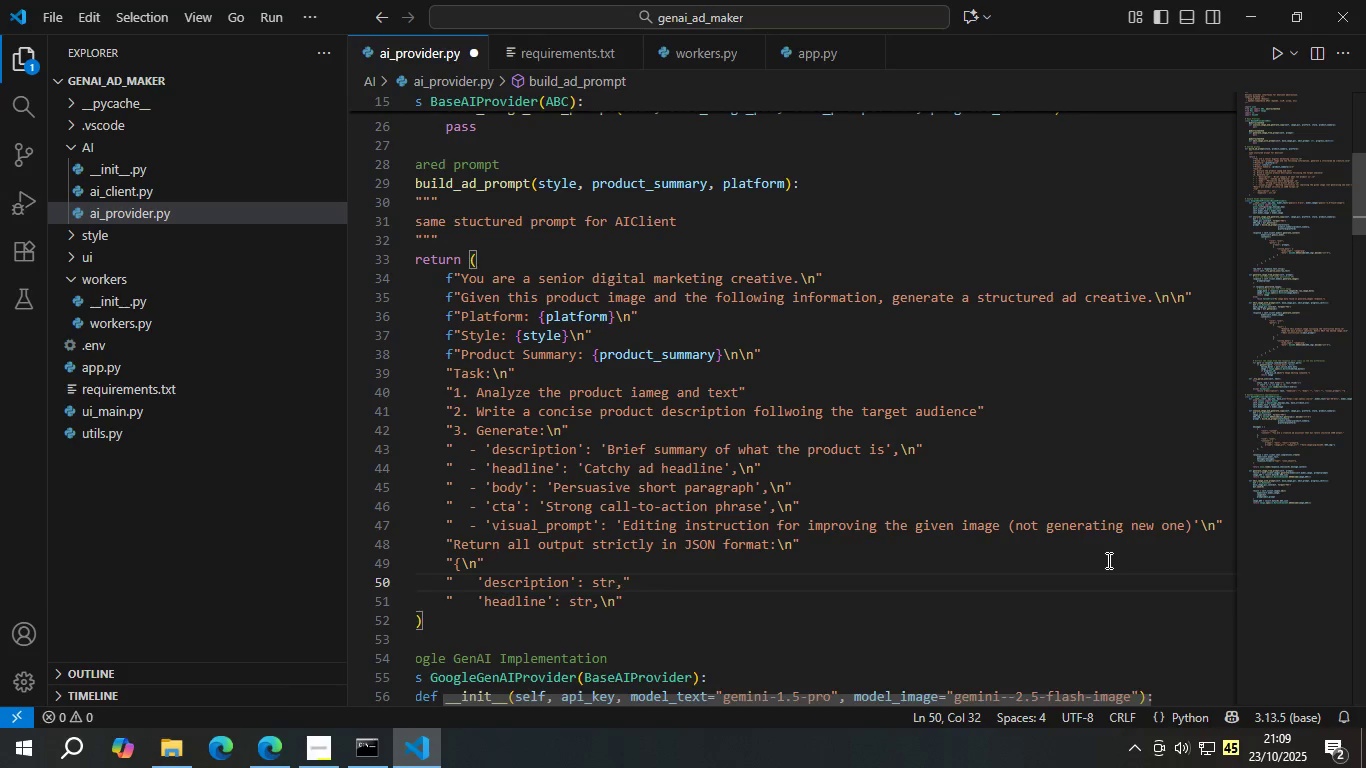 
key(Backslash)
 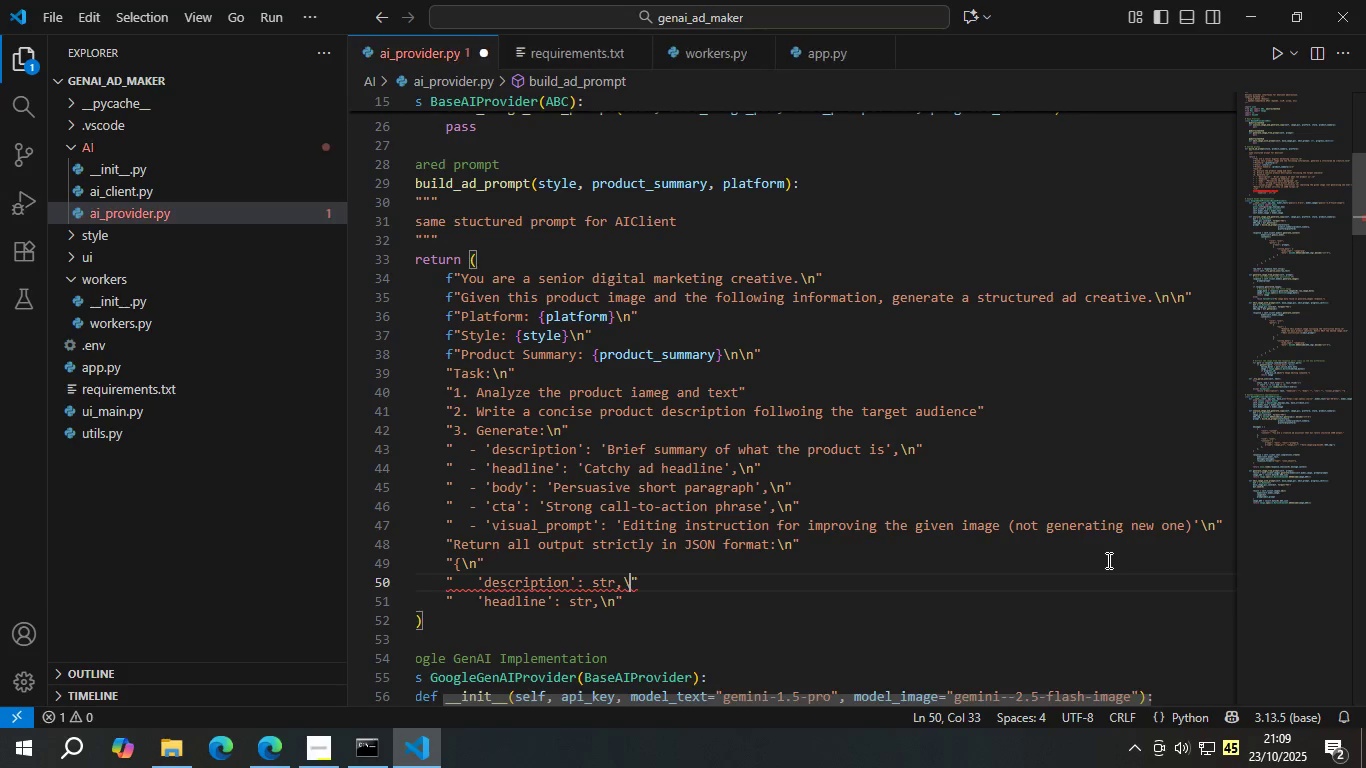 
key(N)
 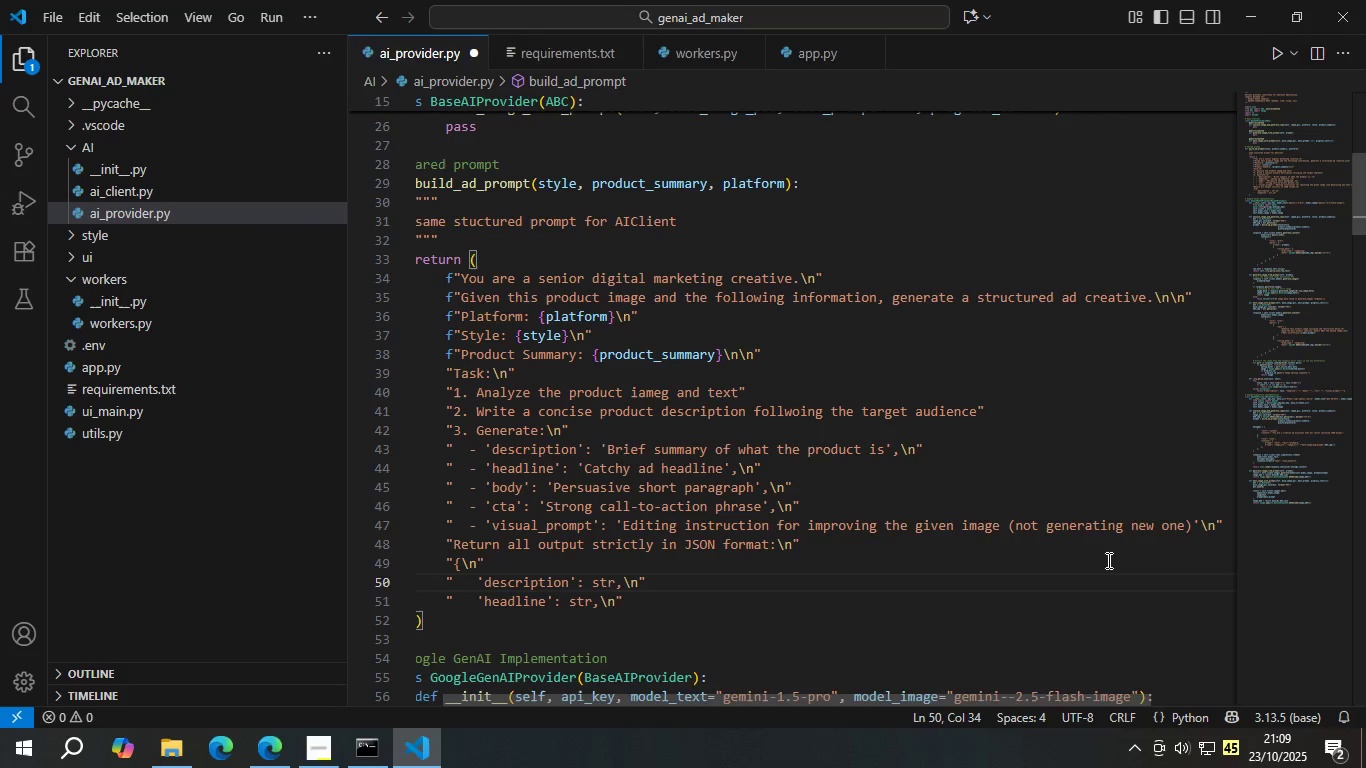 
key(ArrowDown)
 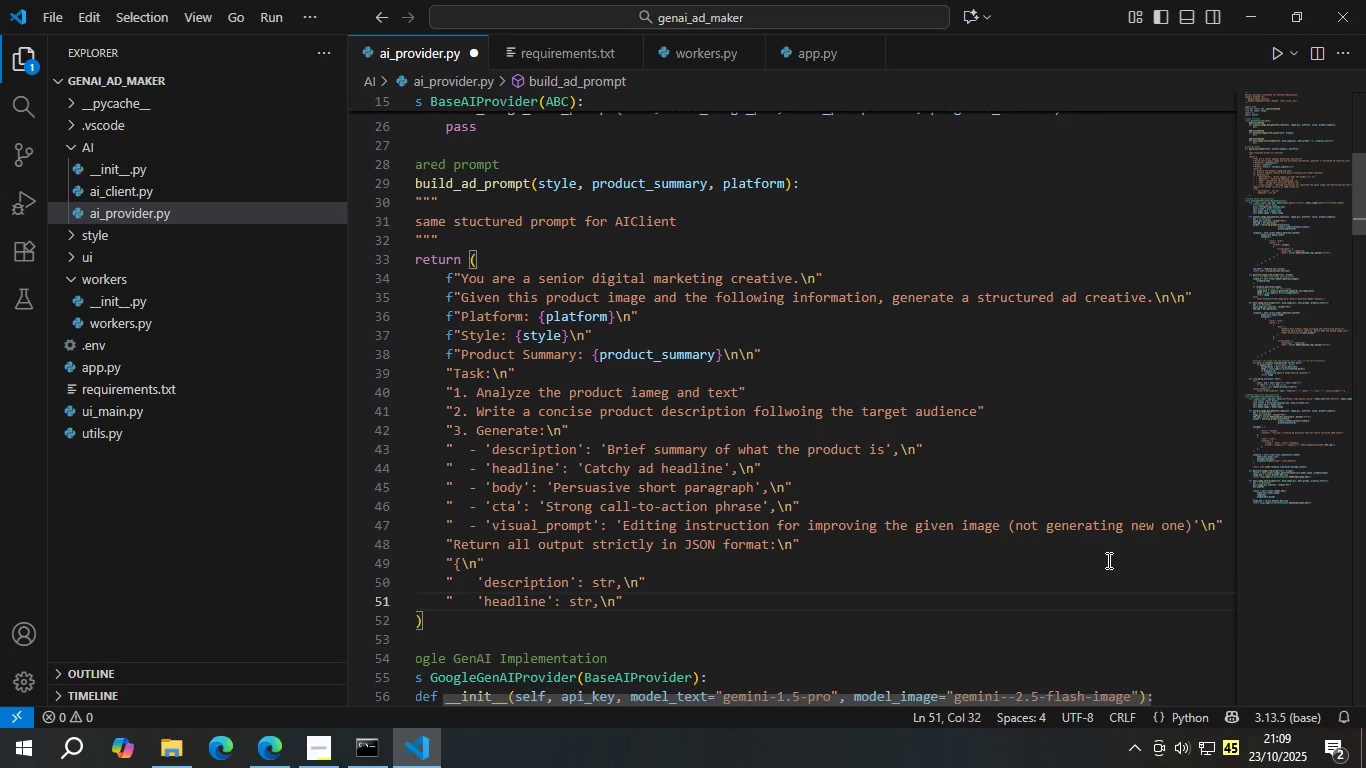 
key(Enter)
 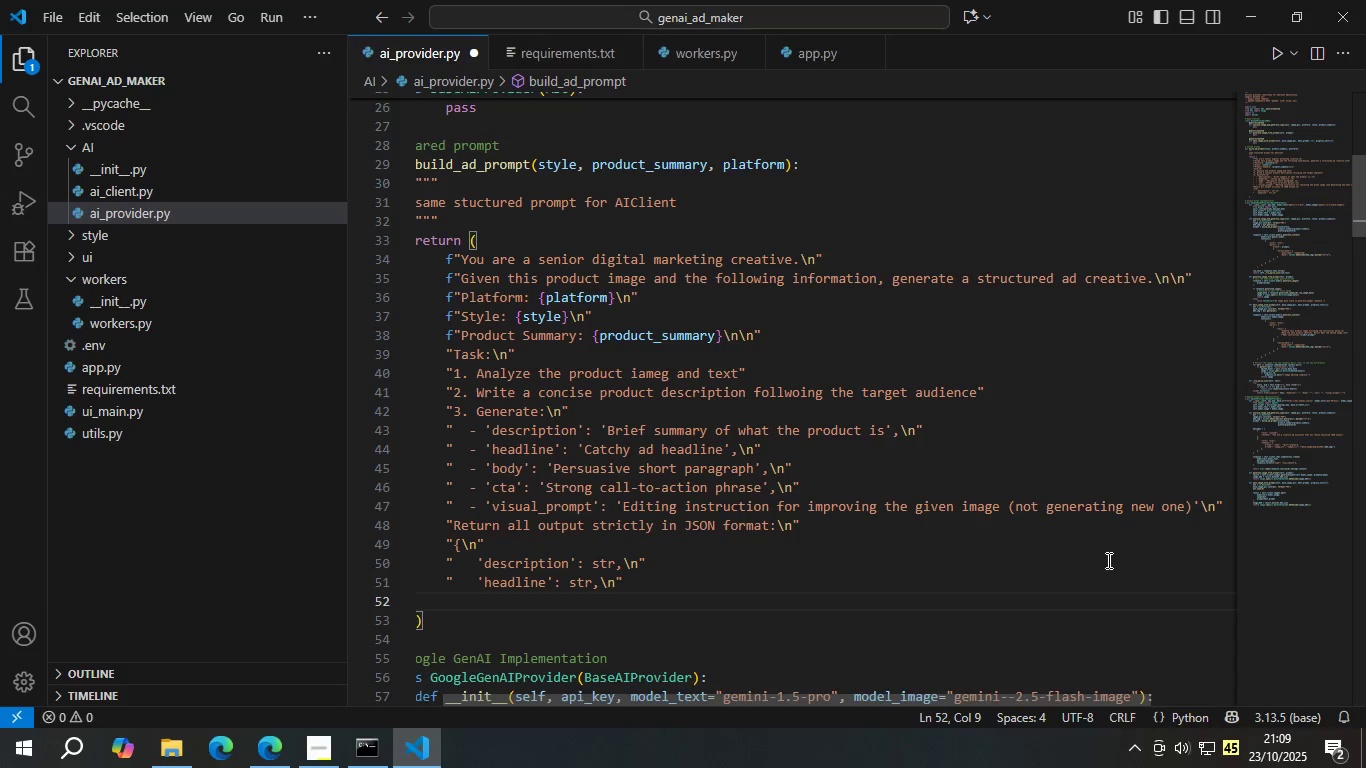 
key(Shift+Quote)
 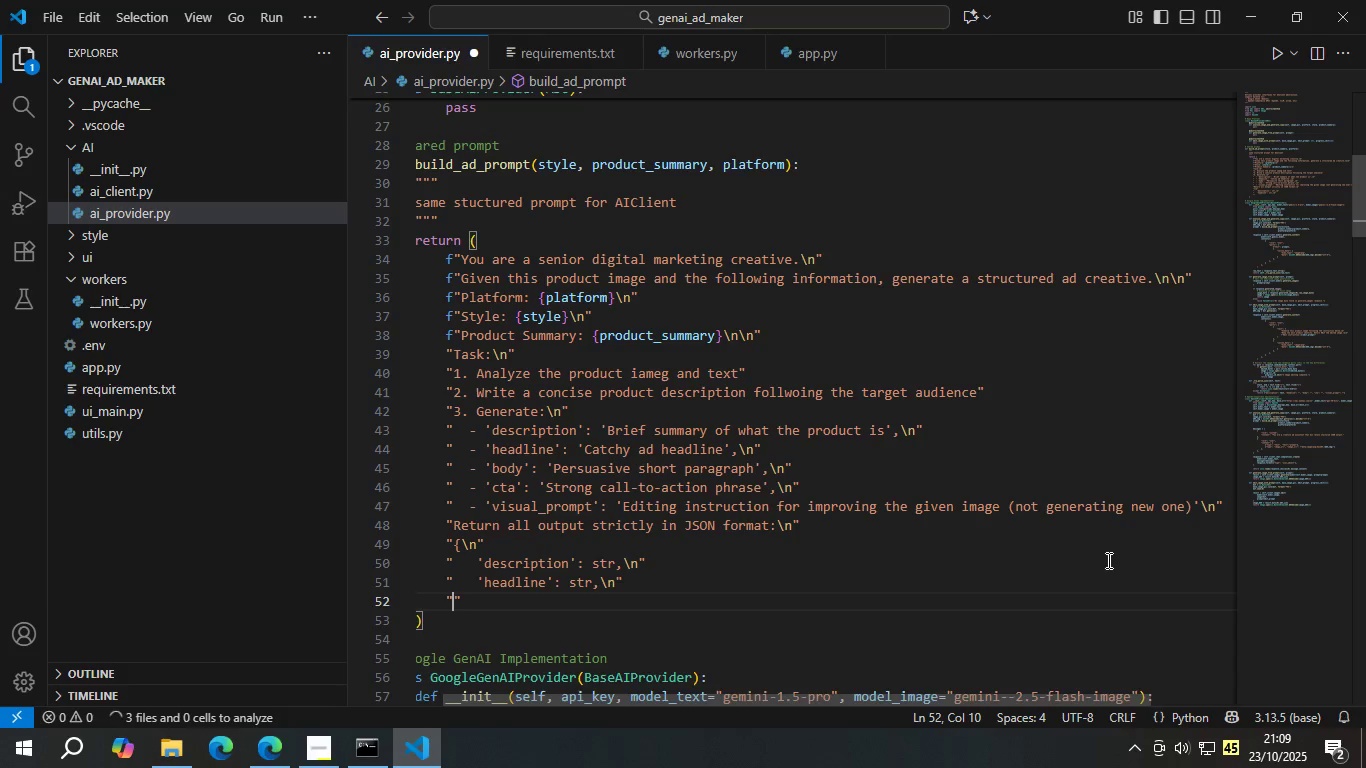 
key(Tab)
 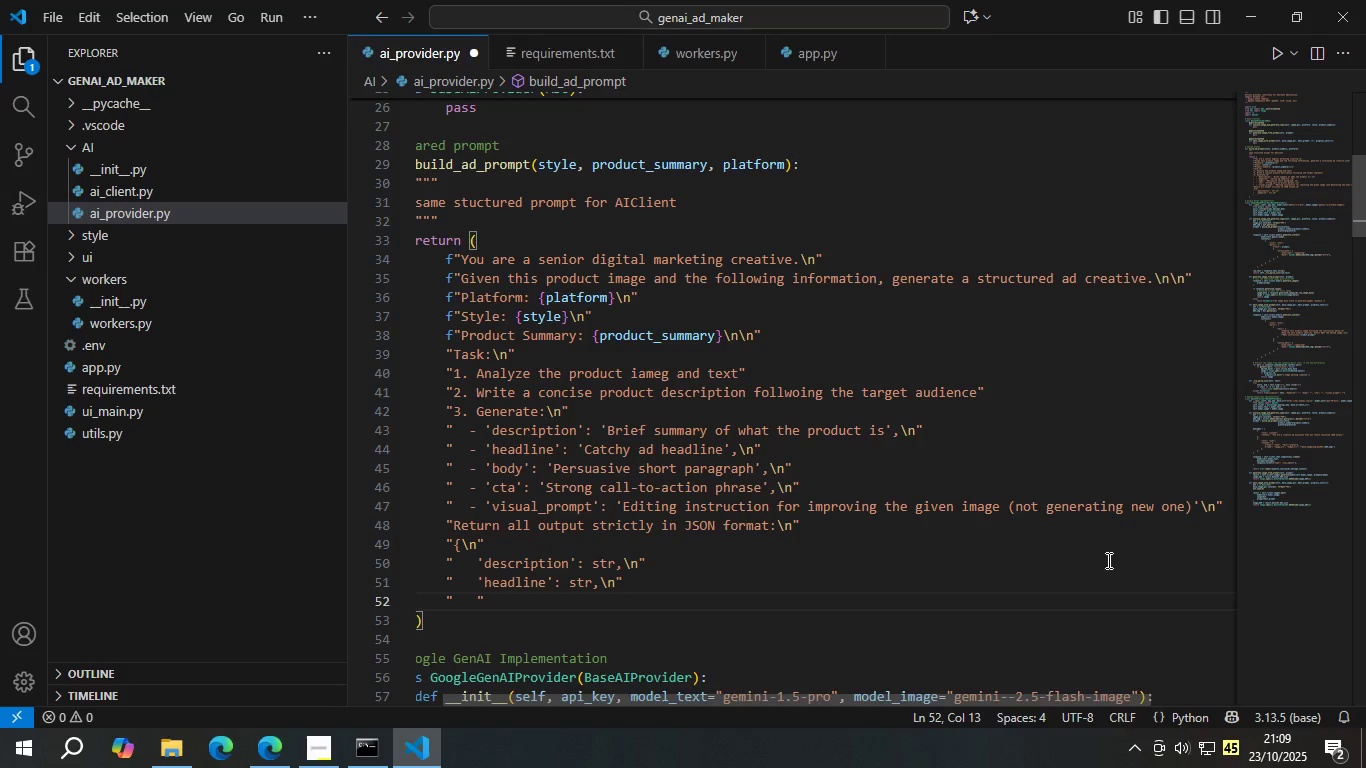 
key(Quote)
 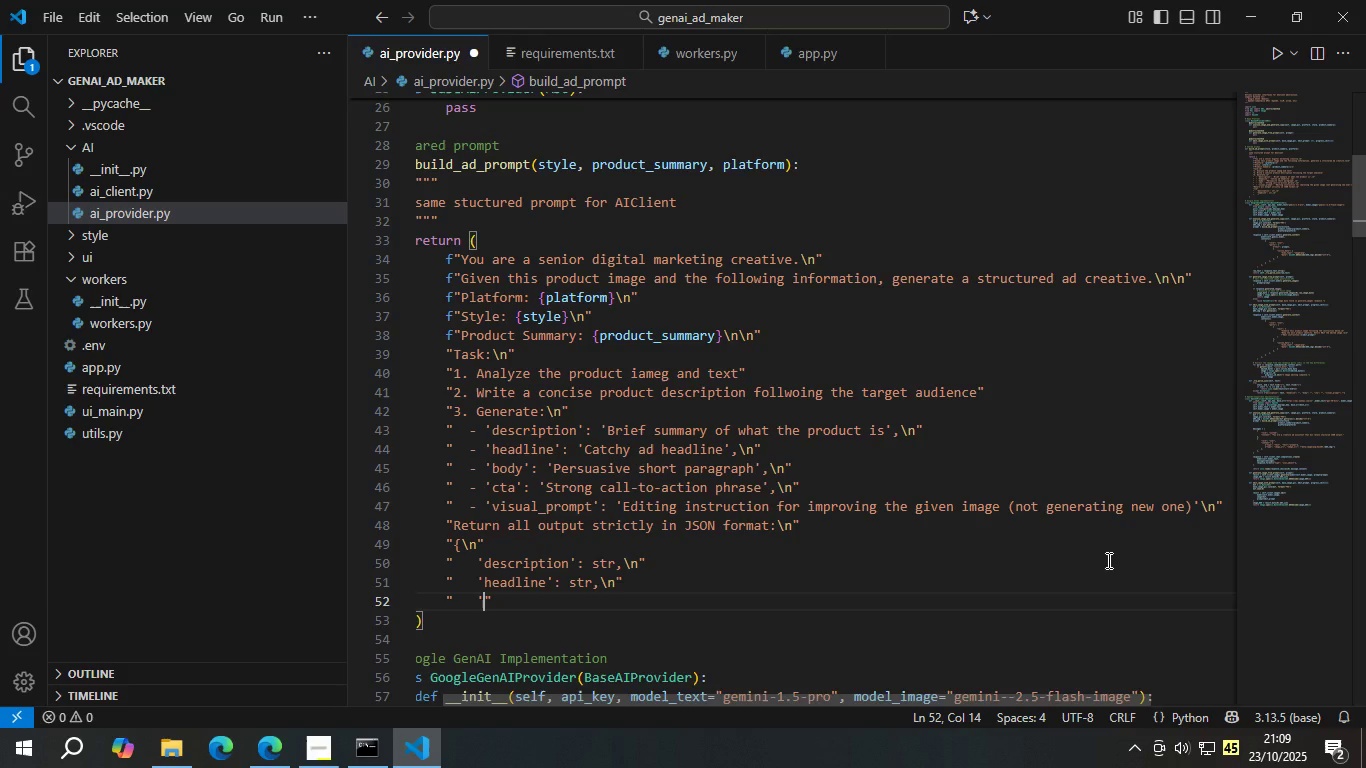 
key(Quote)
 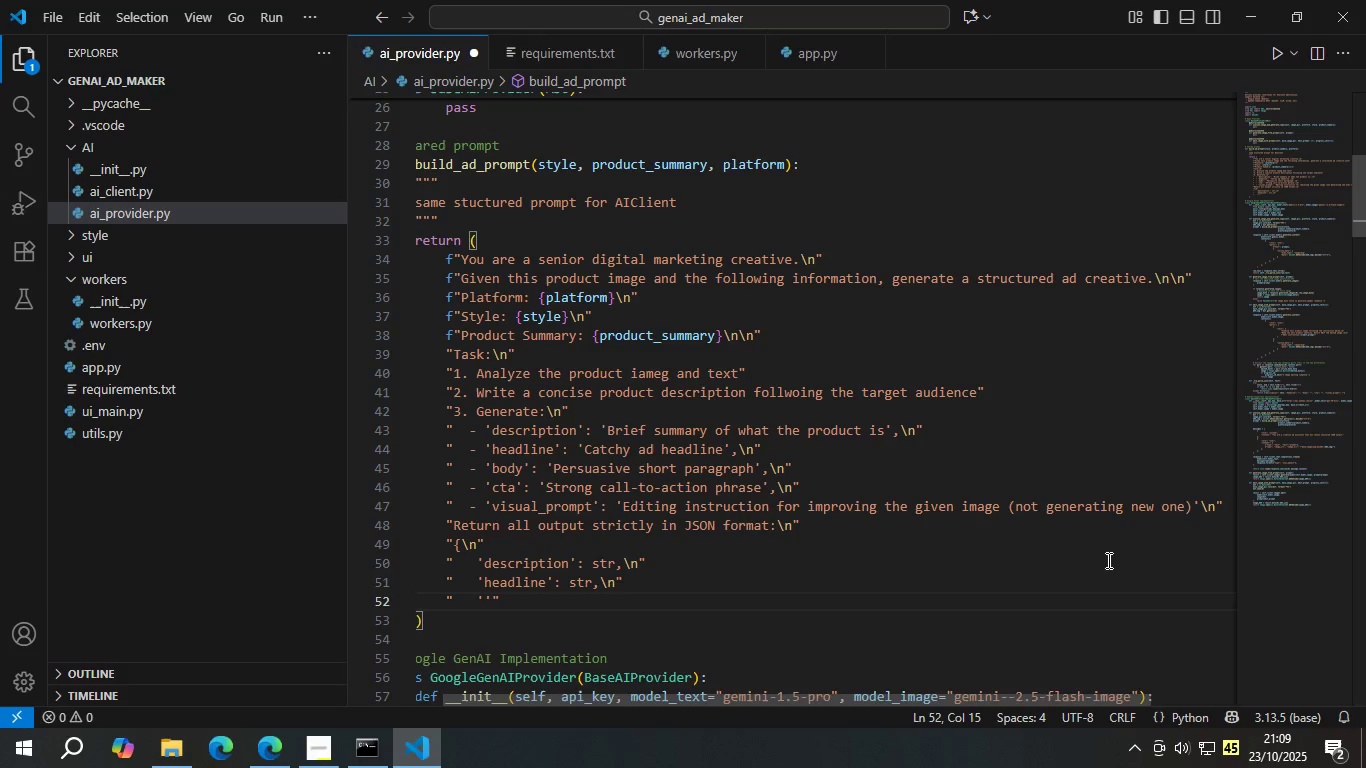 
key(ArrowLeft)
 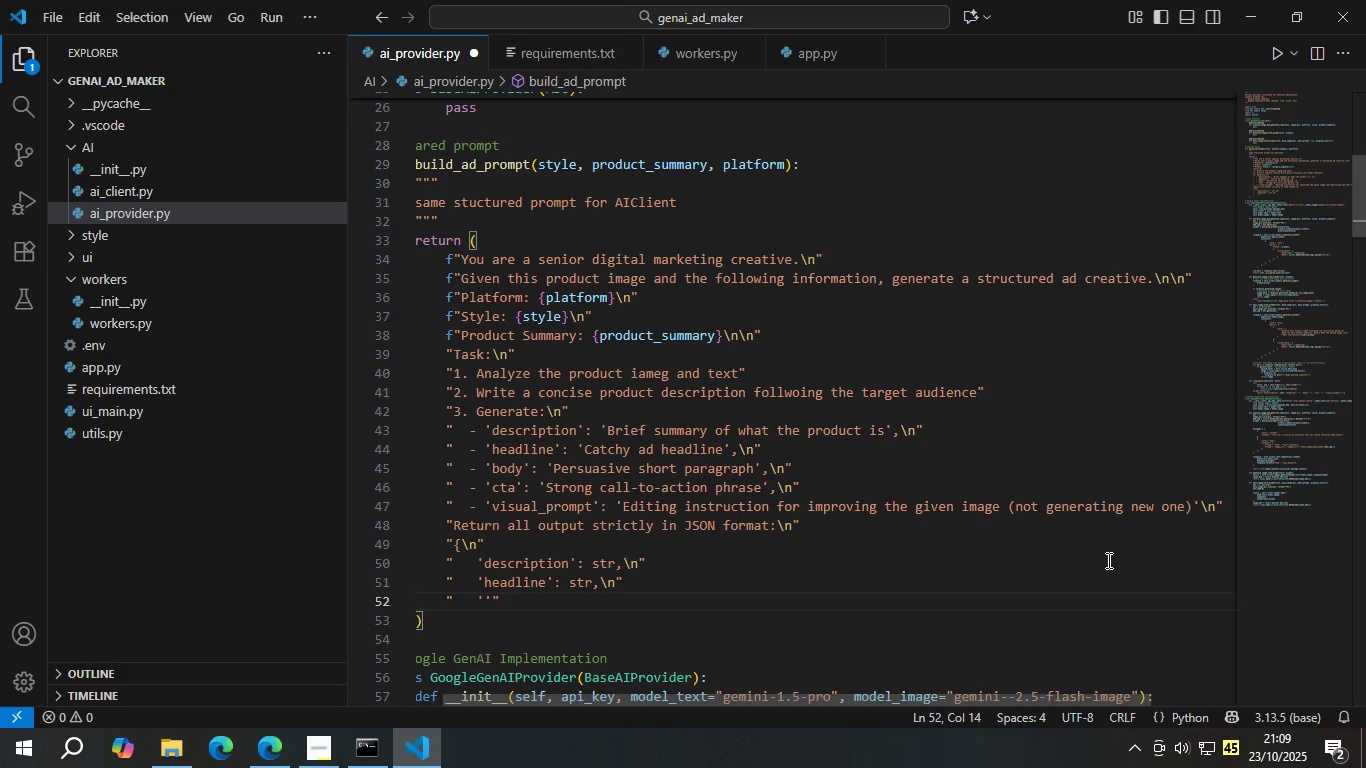 
type(body)
 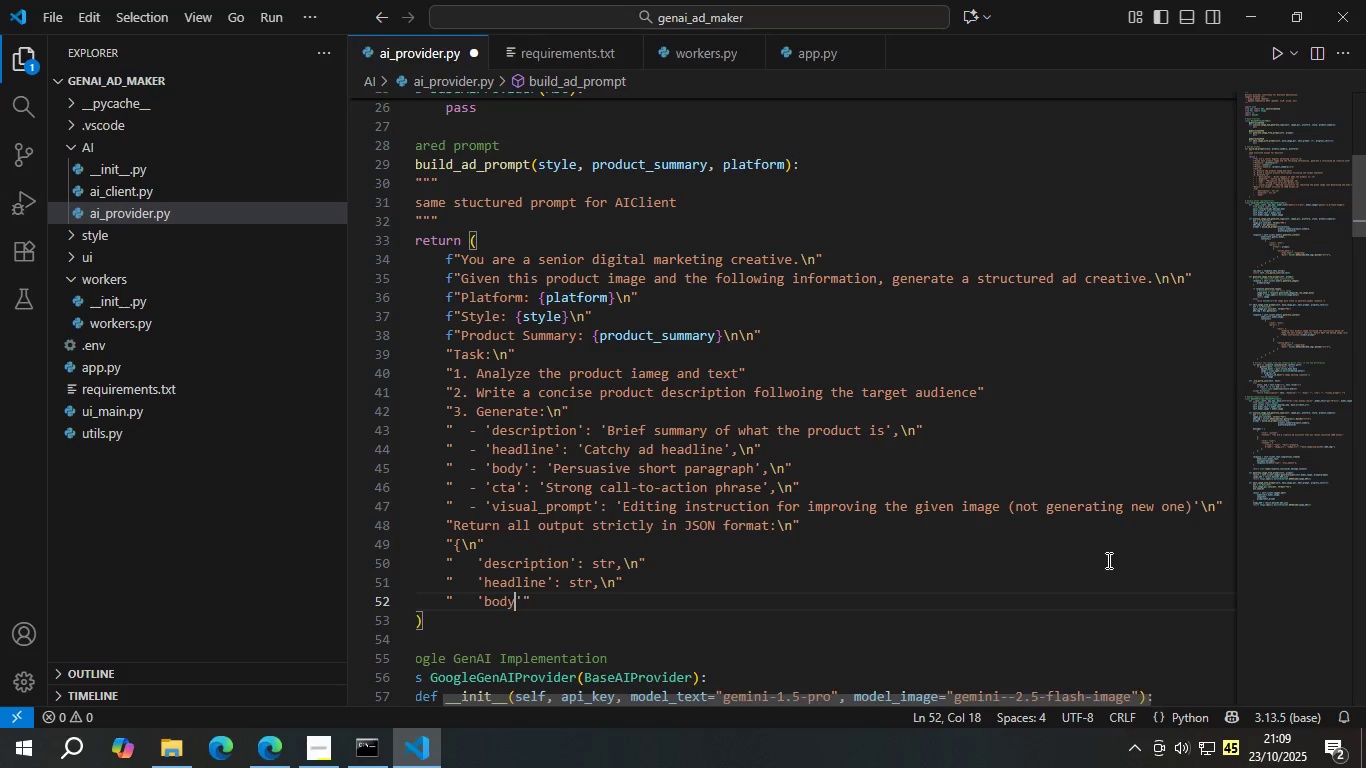 
key(ArrowRight)
 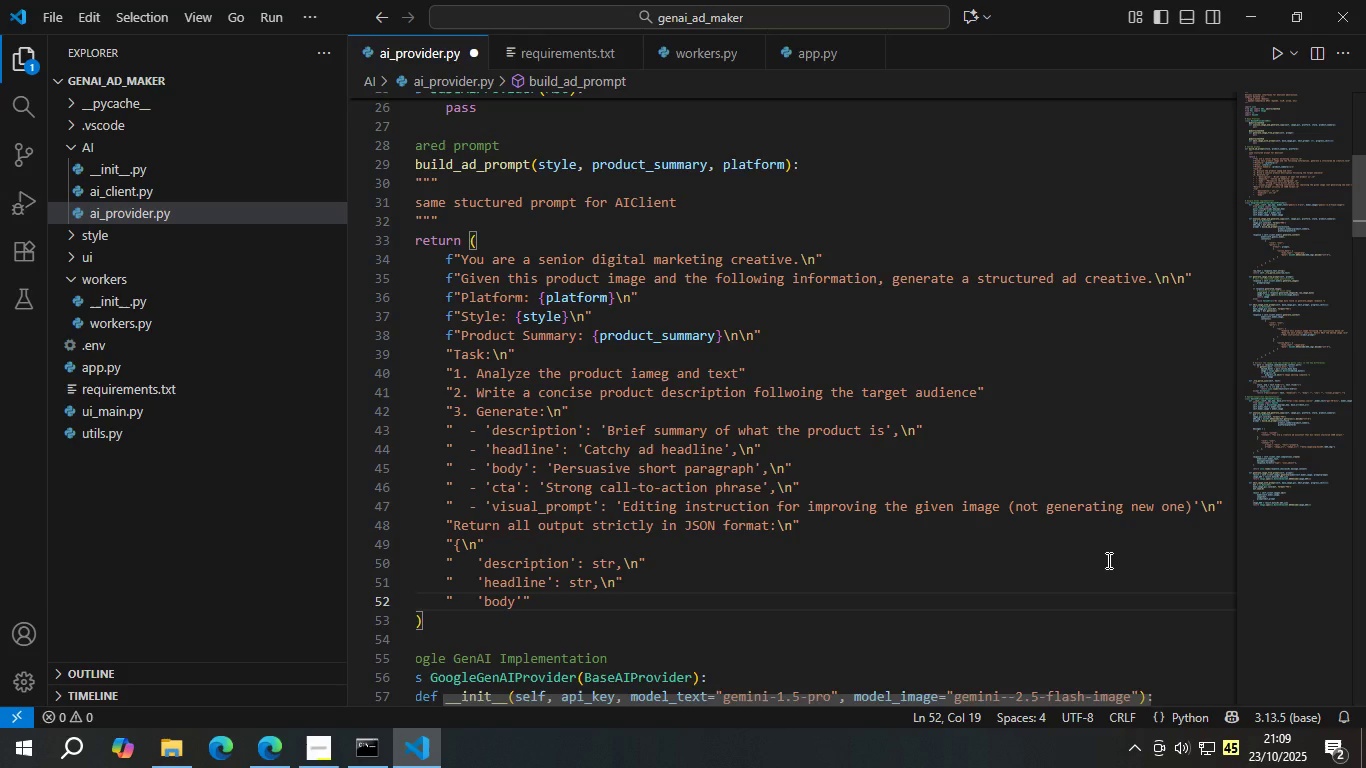 
type(:s)
key(Backspace)
type( str,\n)
 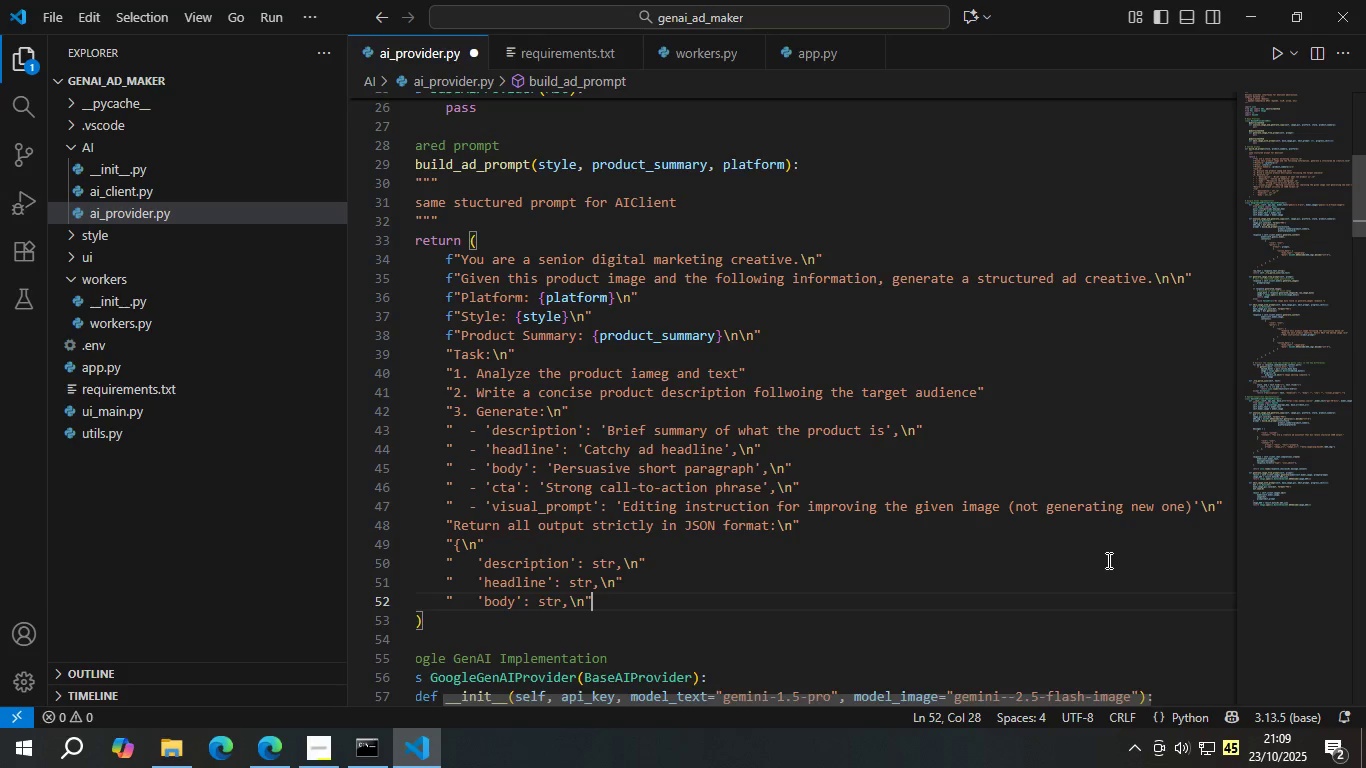 
key(ArrowRight)
 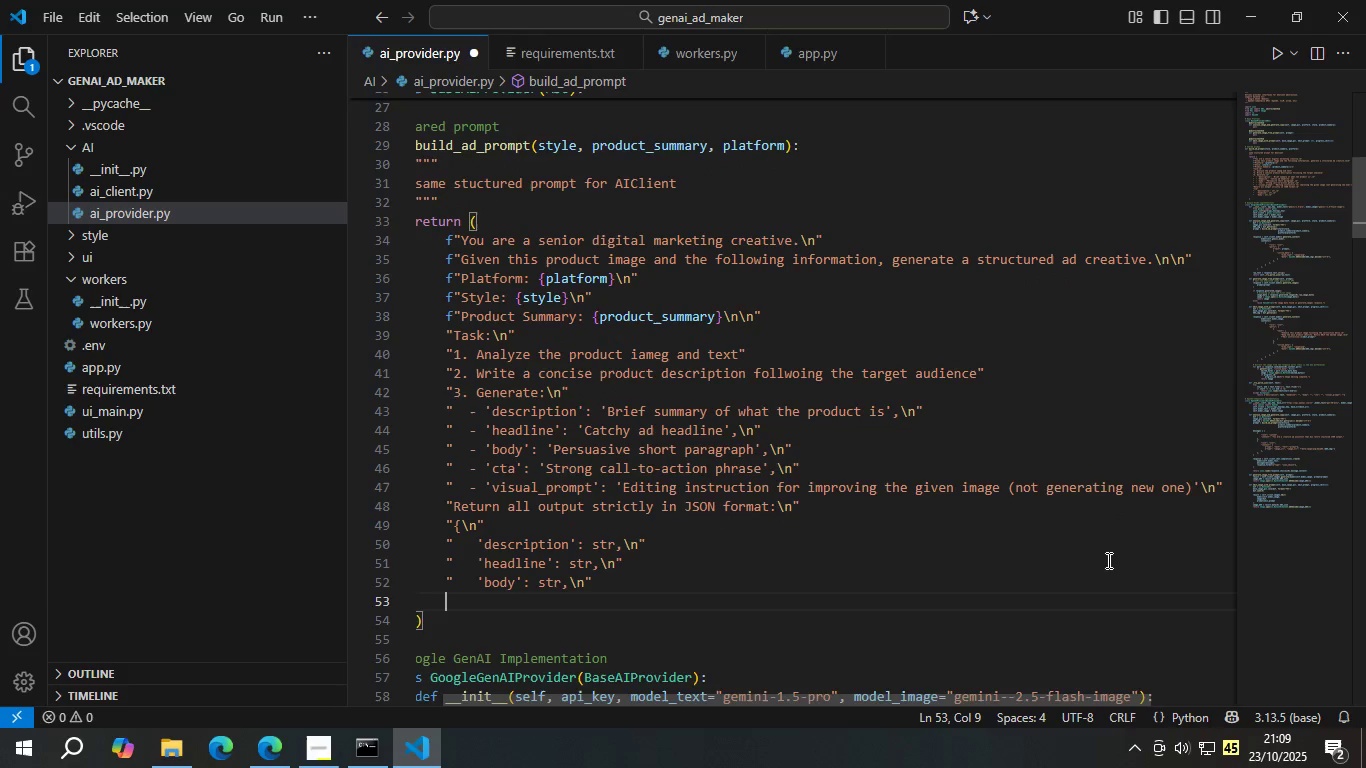 
key(Enter)
 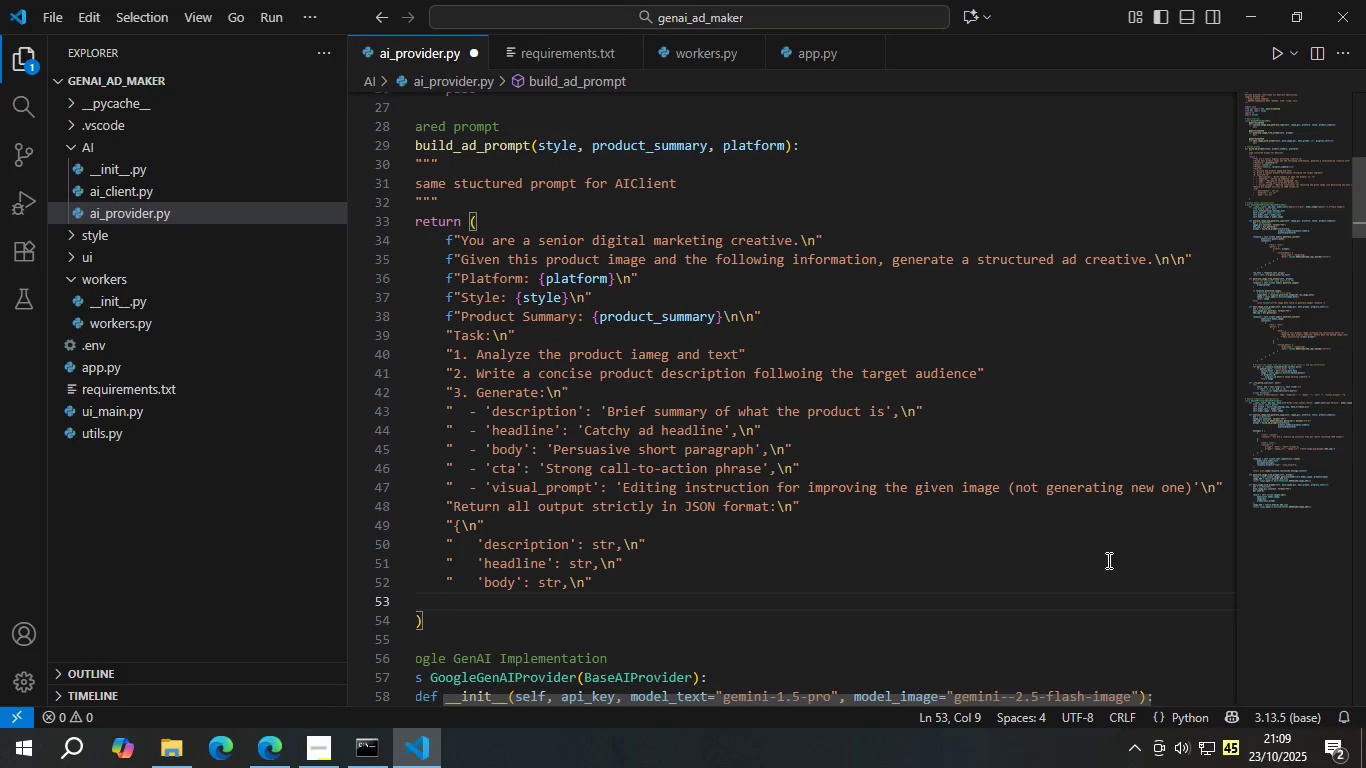 
type(" )
key(Backspace)
key(Tab)
type('cta': str,\n)
 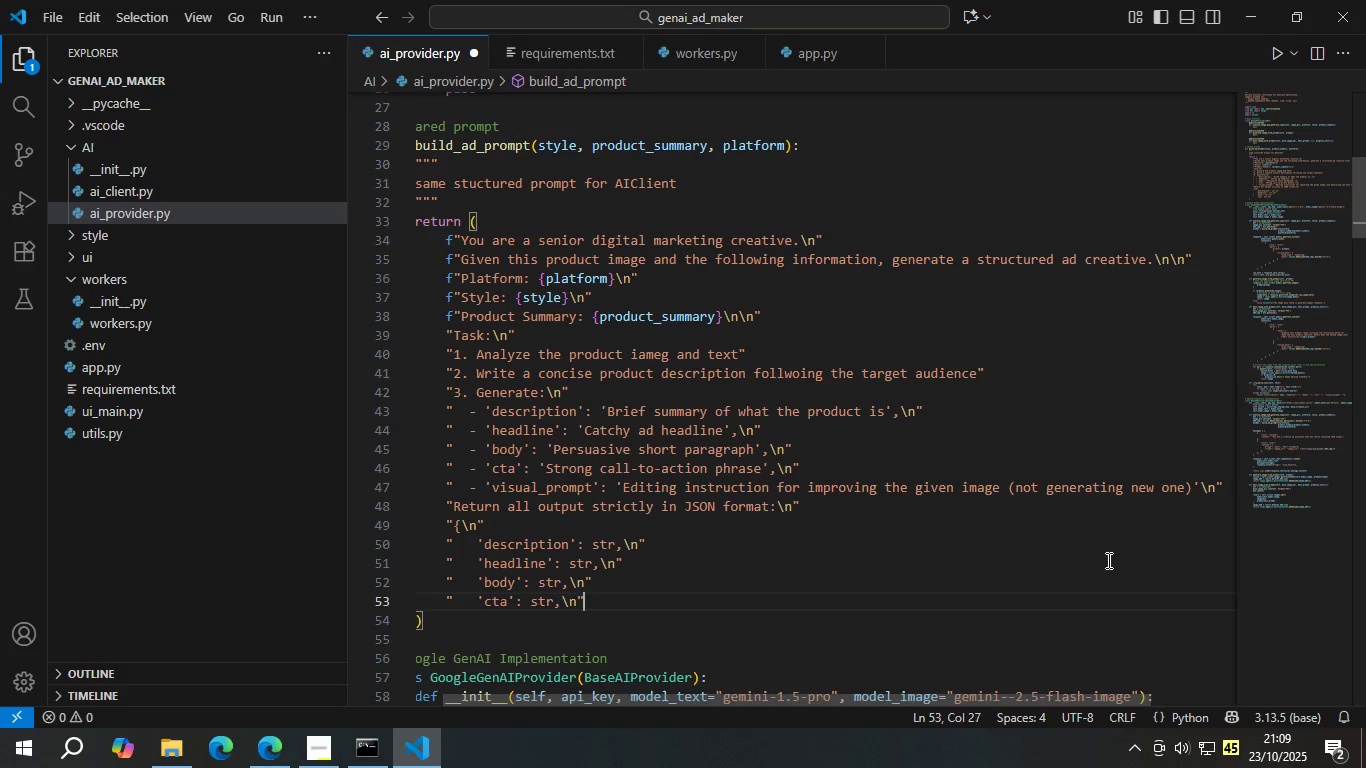 
 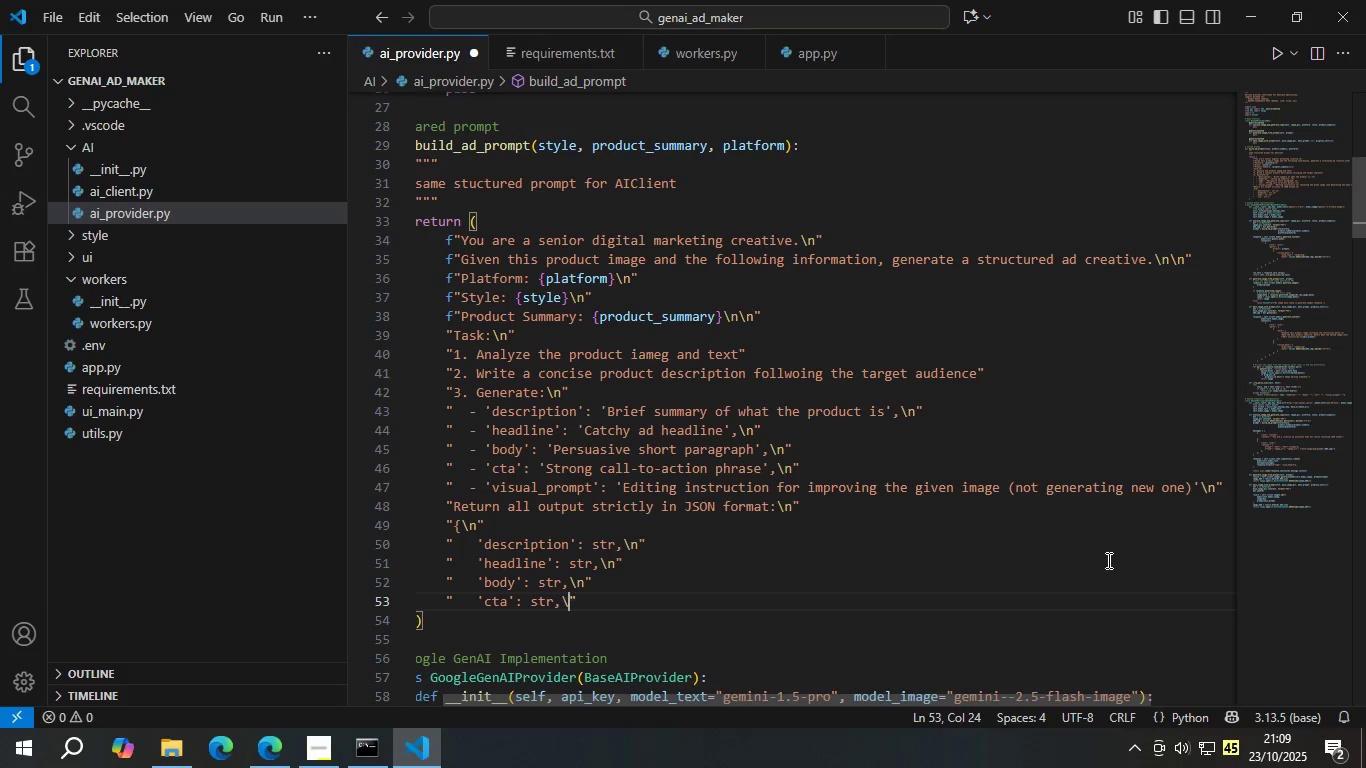 
key(ArrowRight)
 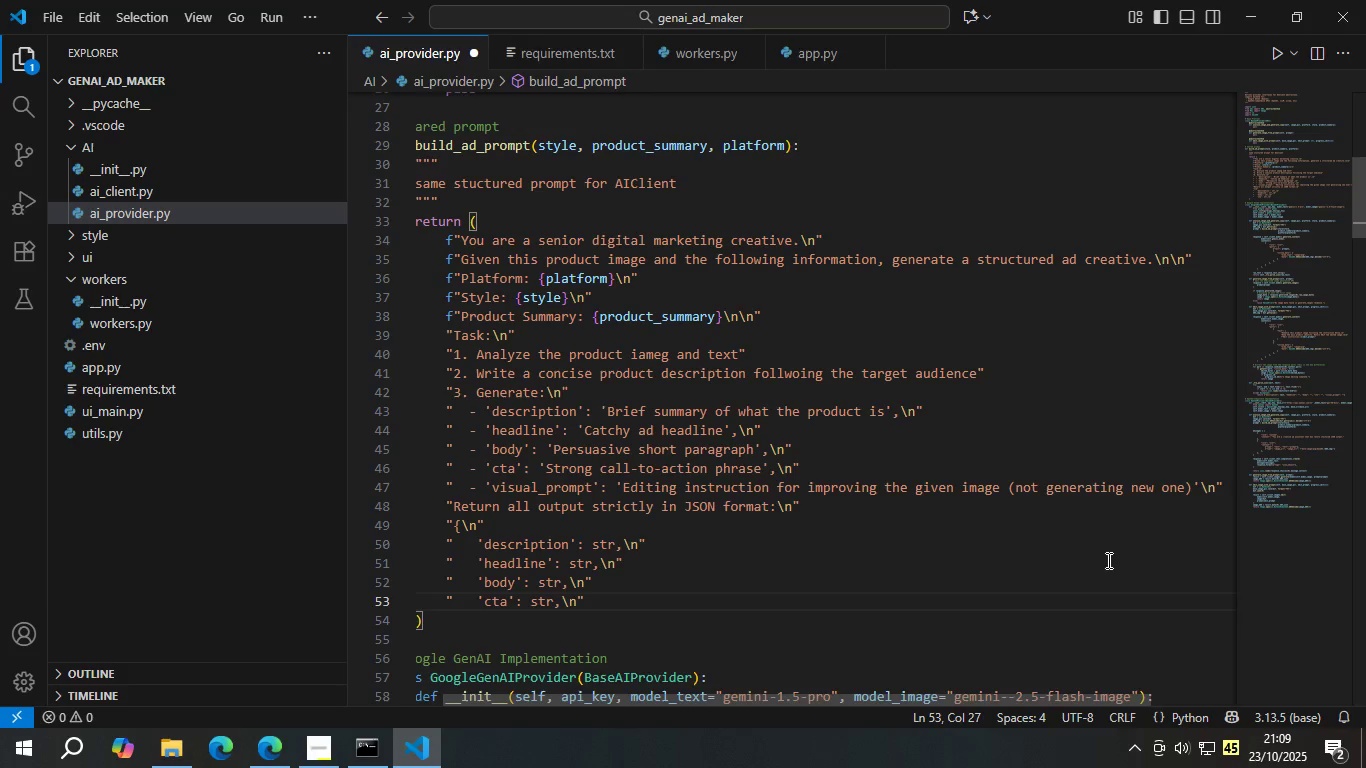 
key(Enter)
 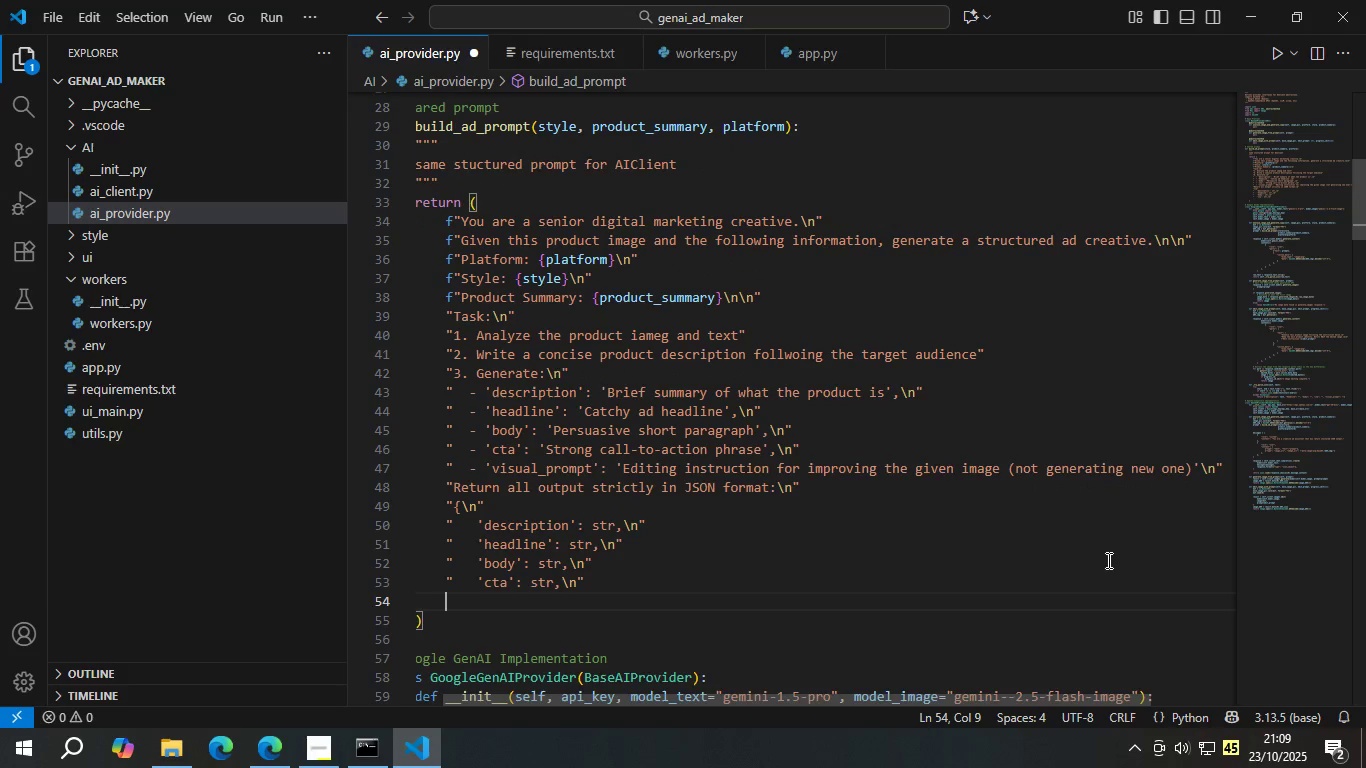 
type(")
key(Tab)
type('visual_prompt: str\n)
 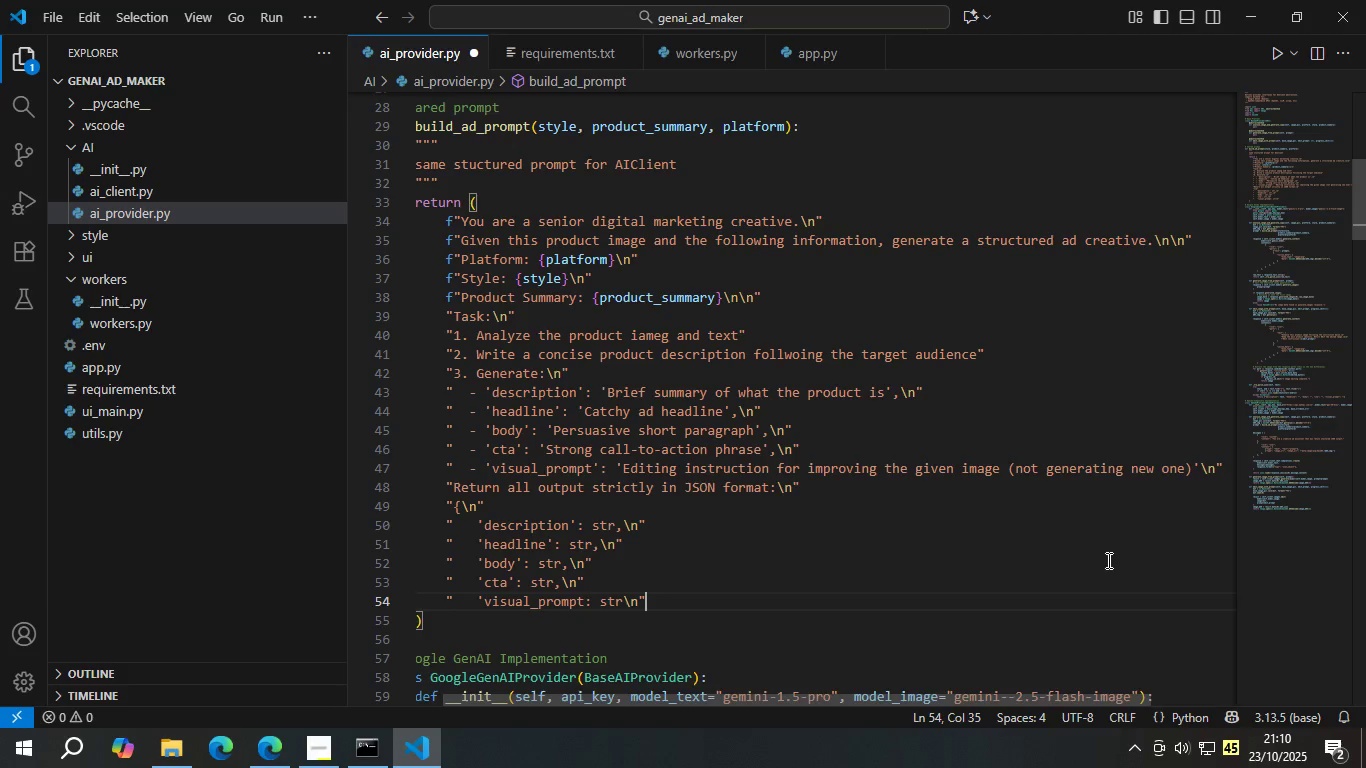 
 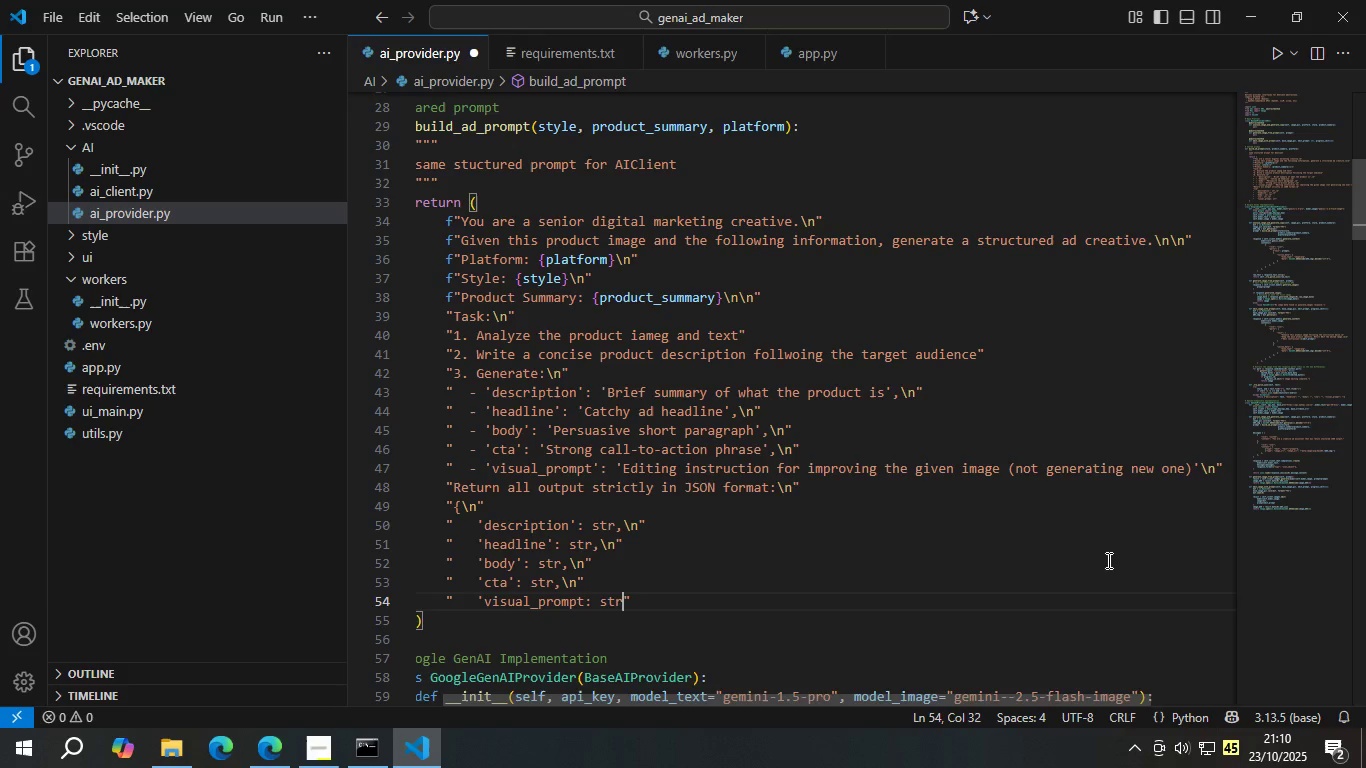 
key(ArrowRight)
 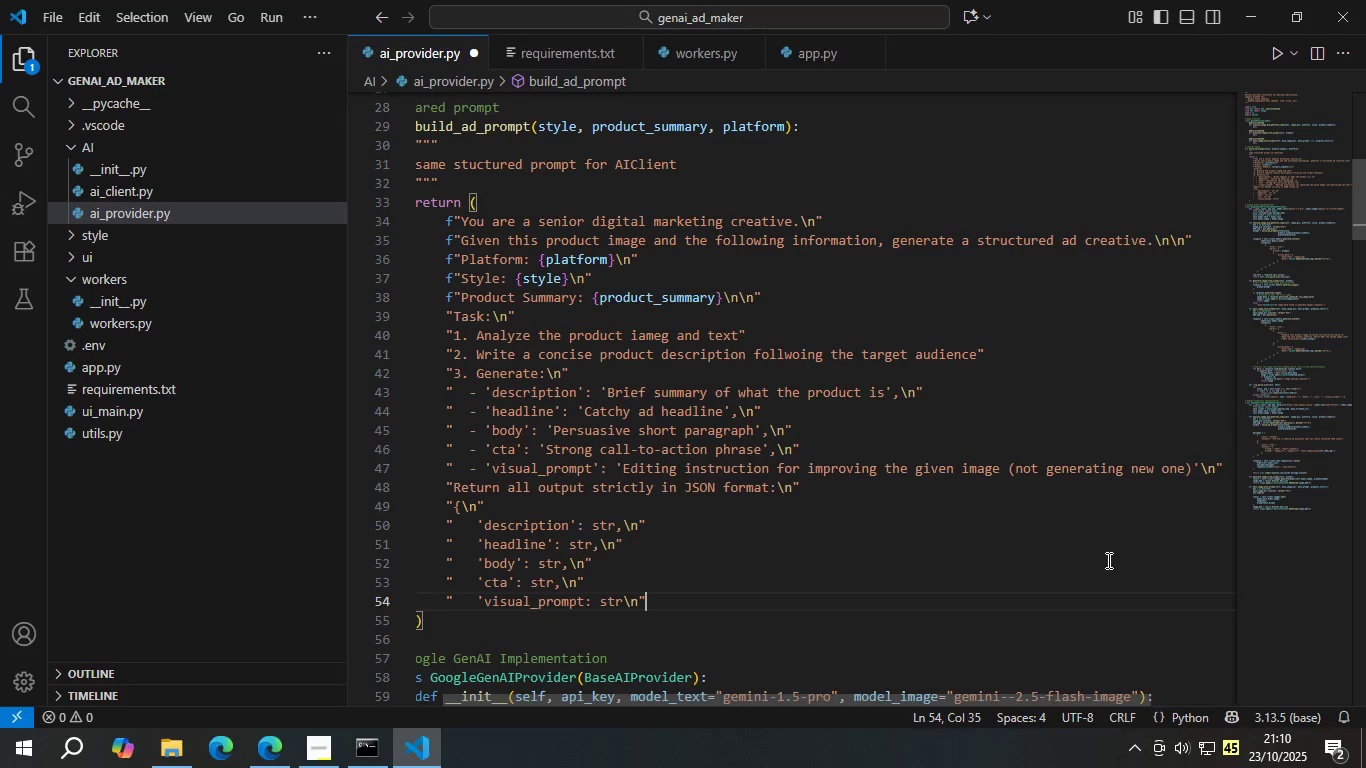 
key(Enter)
 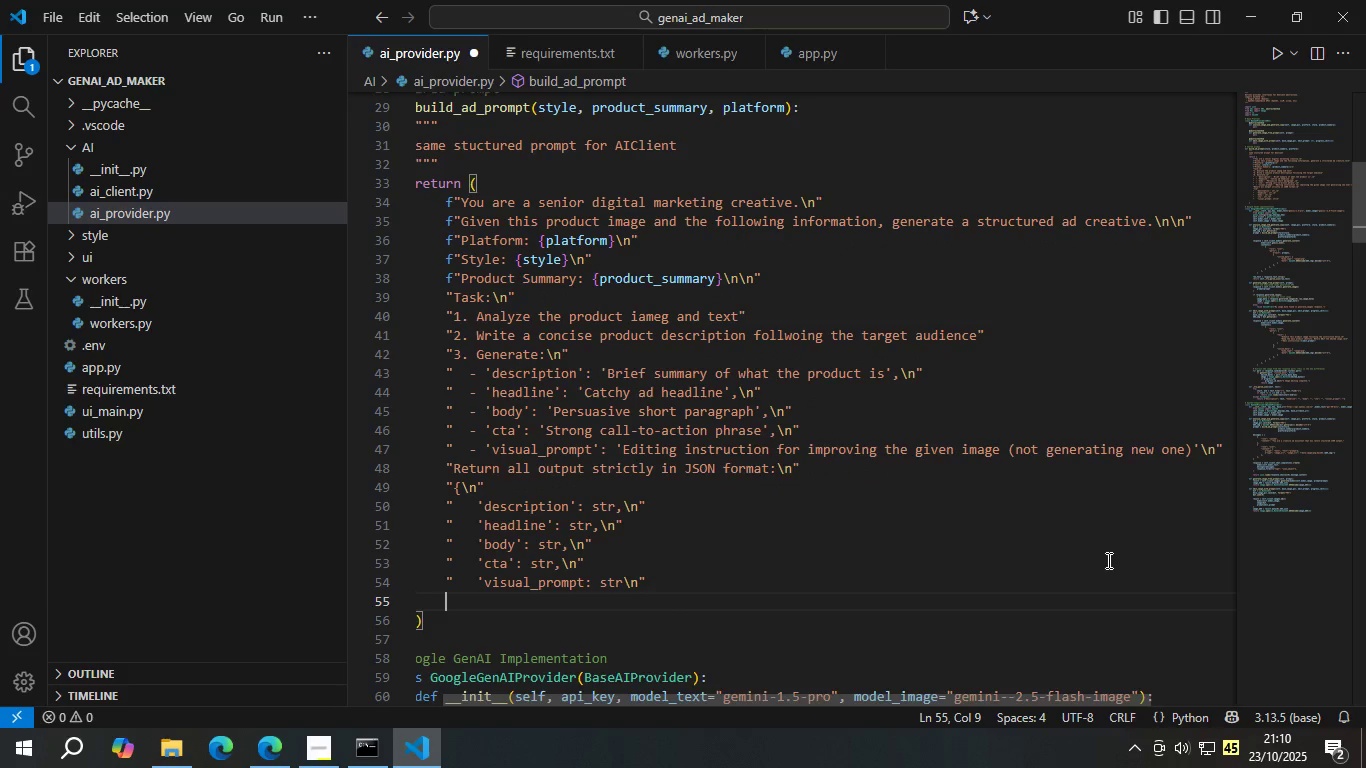 
key(Shift+Quote)
 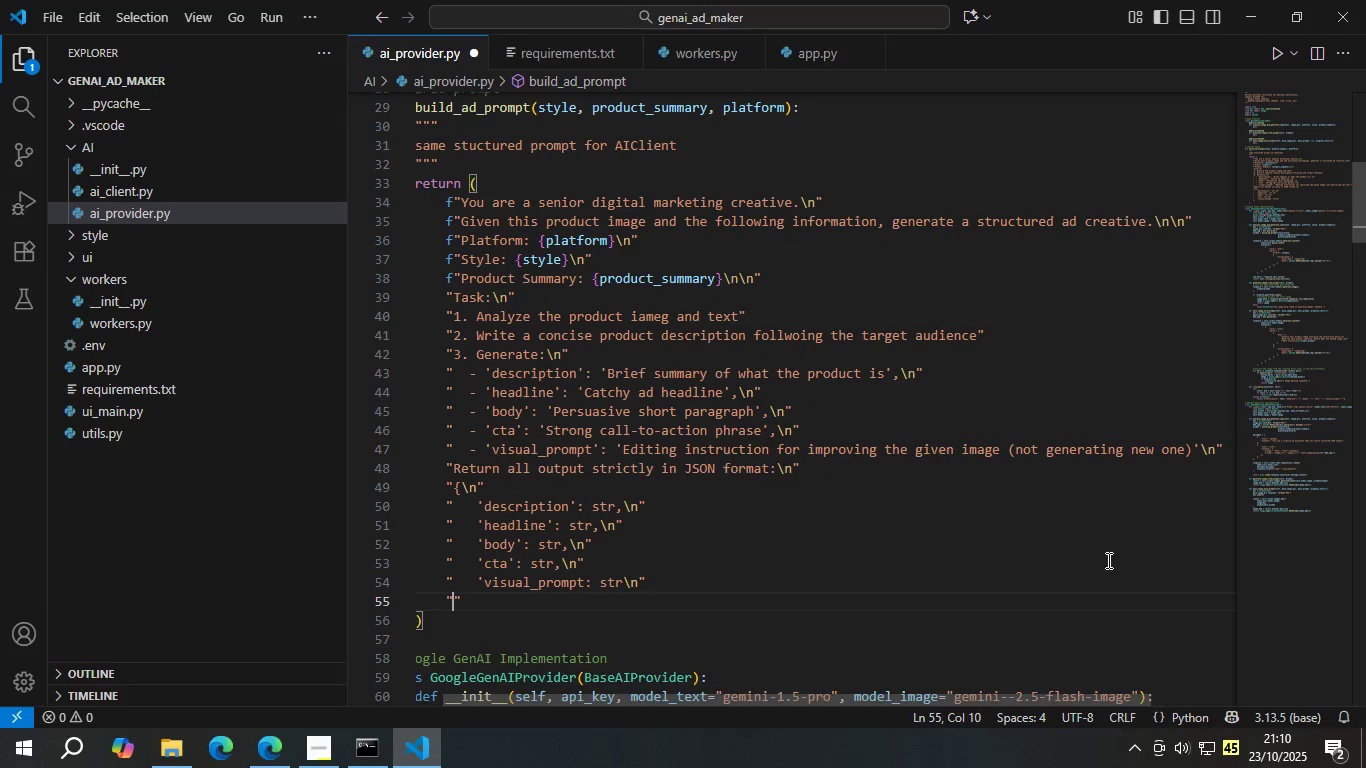 
key(Shift+BracketRight)
 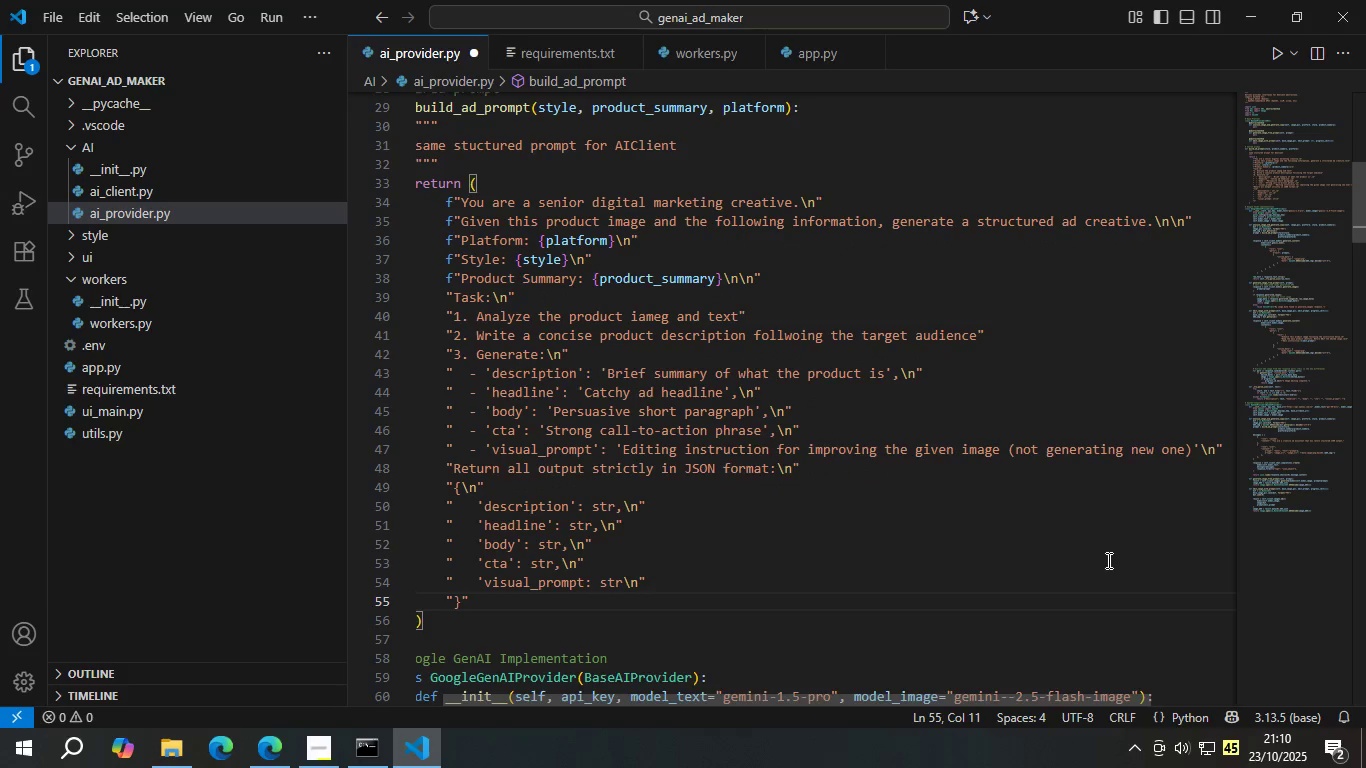 